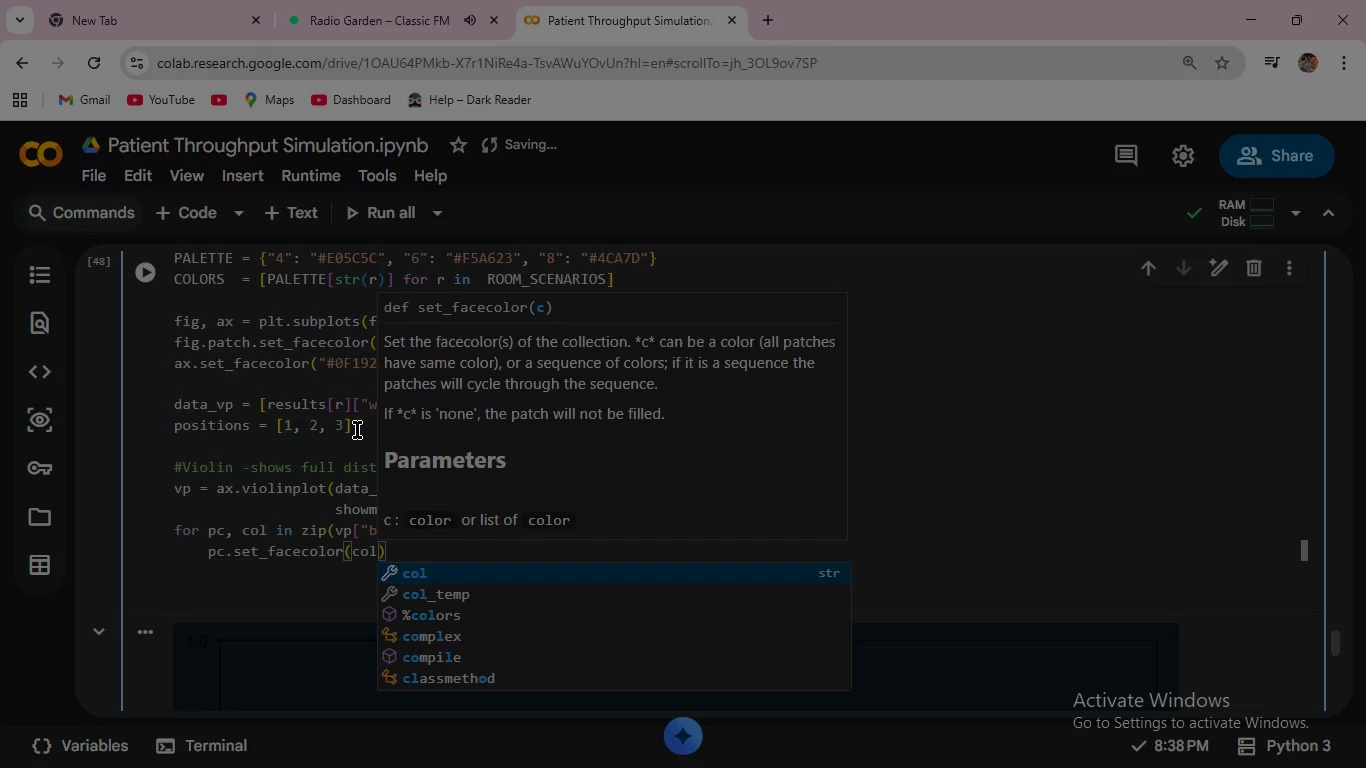 
key(ArrowRight)
 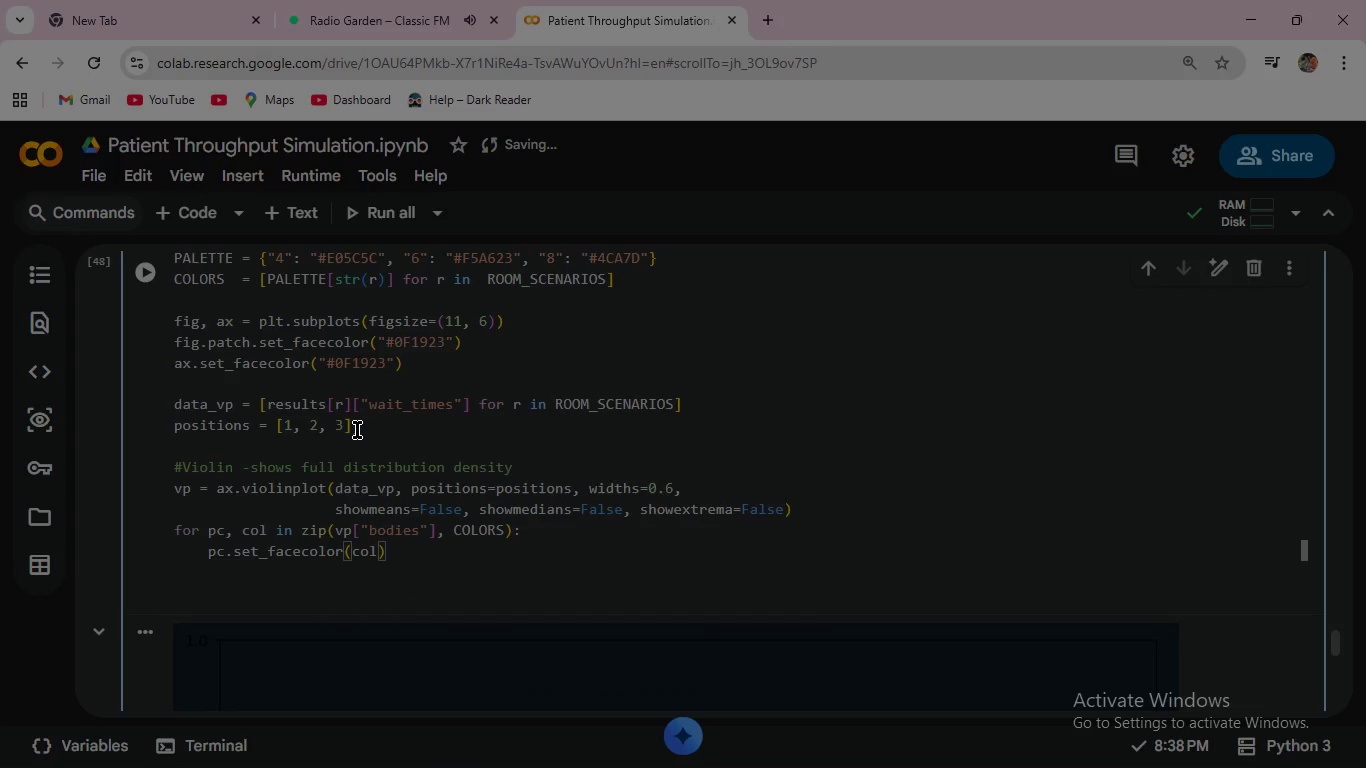 
hold_key(key=ShiftRight, duration=0.45)
 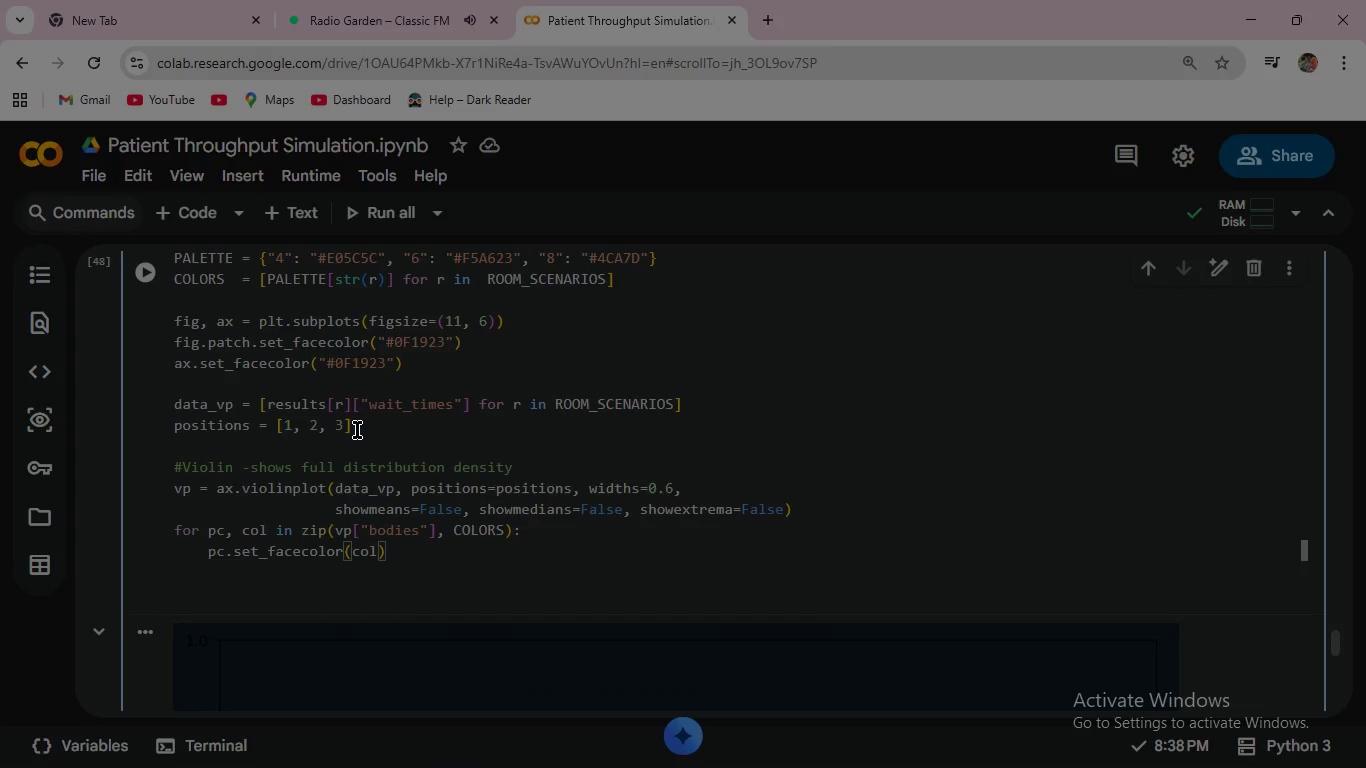 
type(; pc.set)
 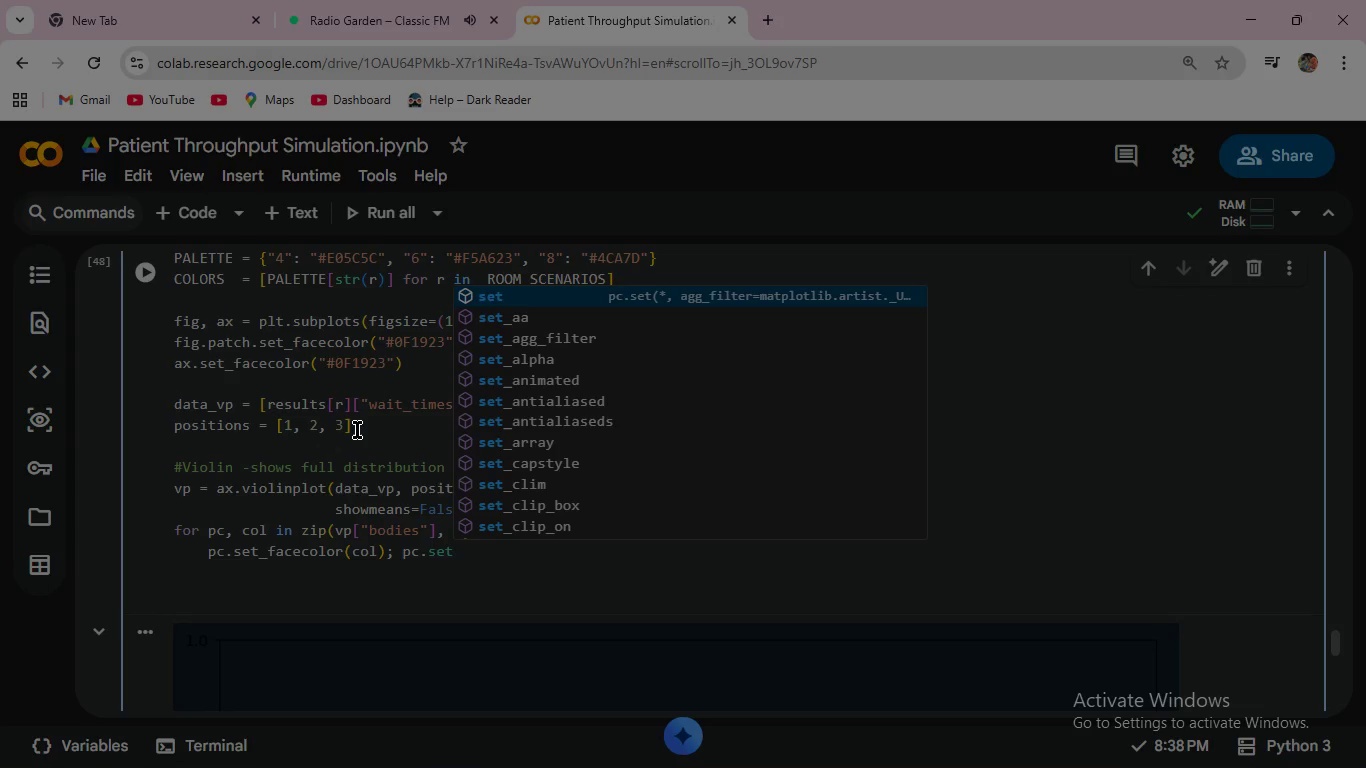 
type(_alph)
 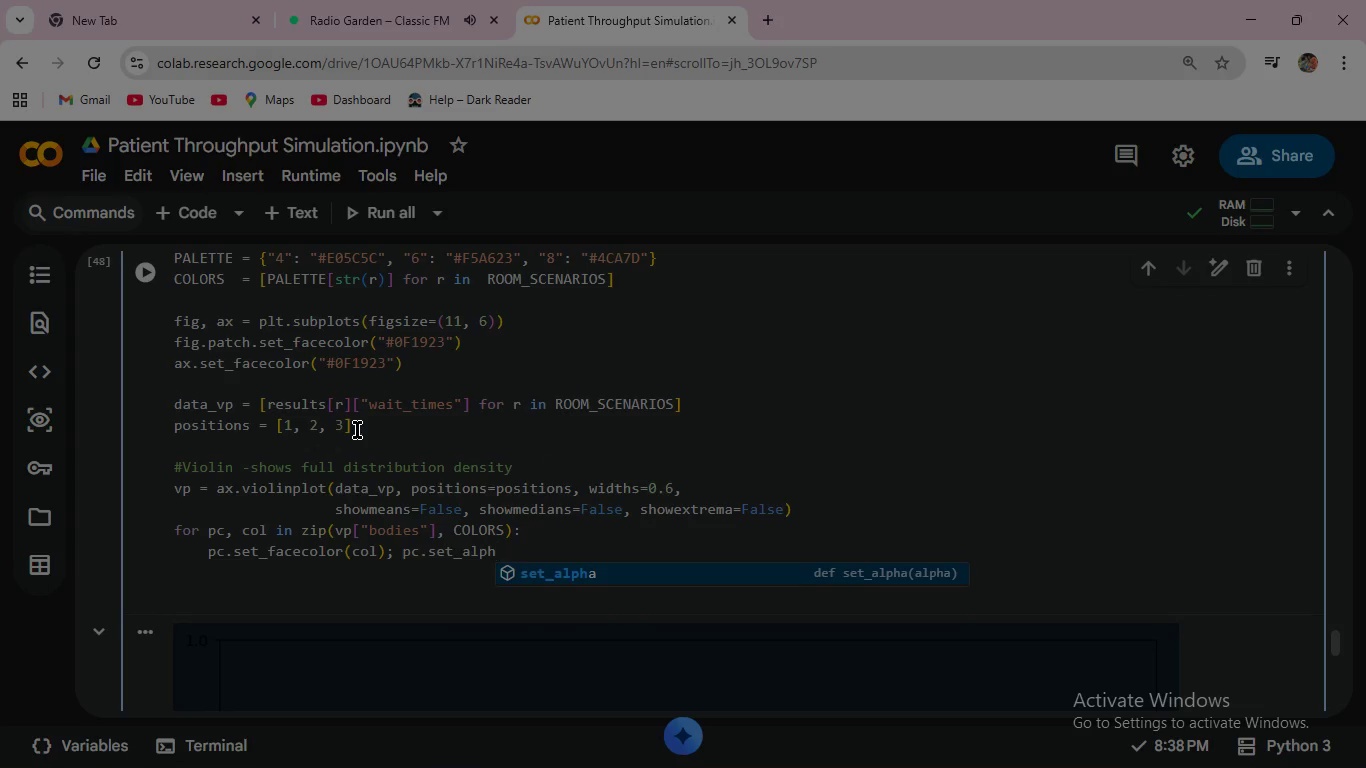 
key(Enter)
 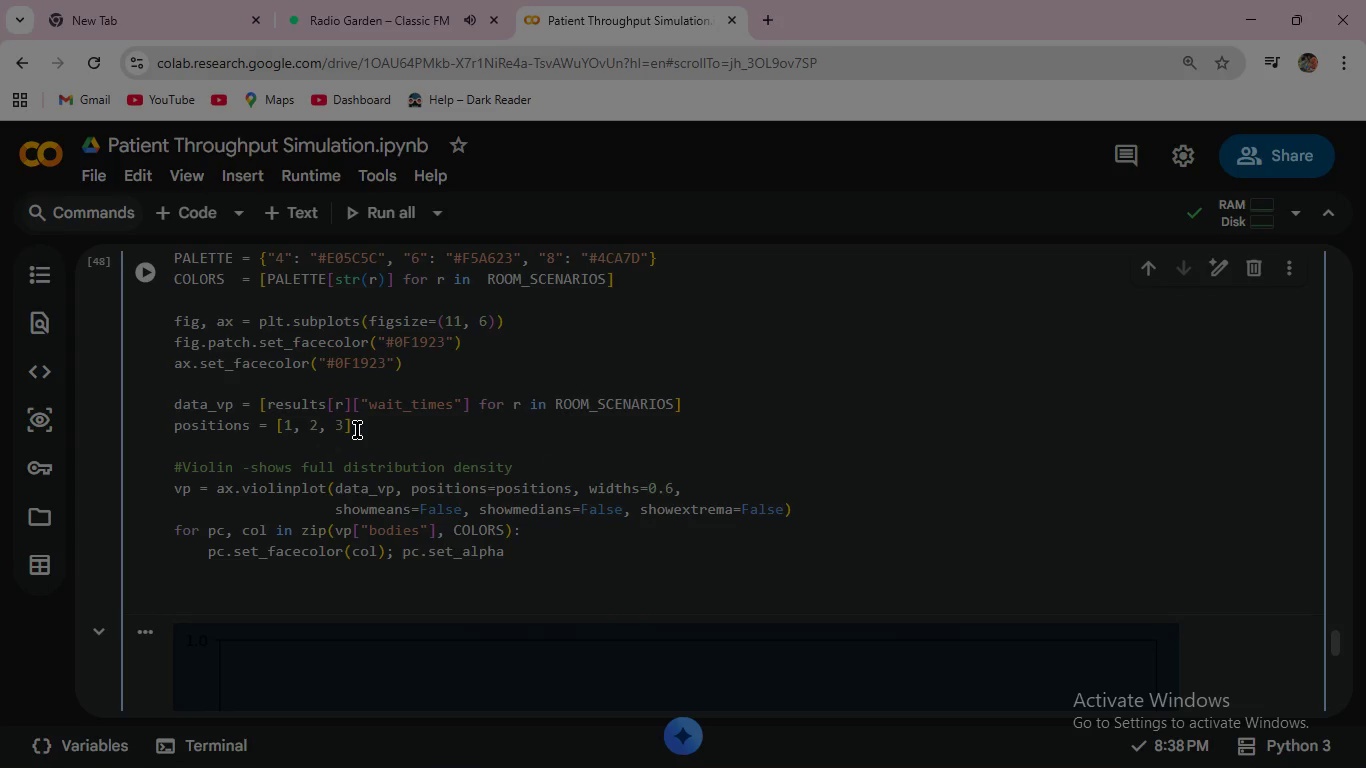 
type((0.35)
 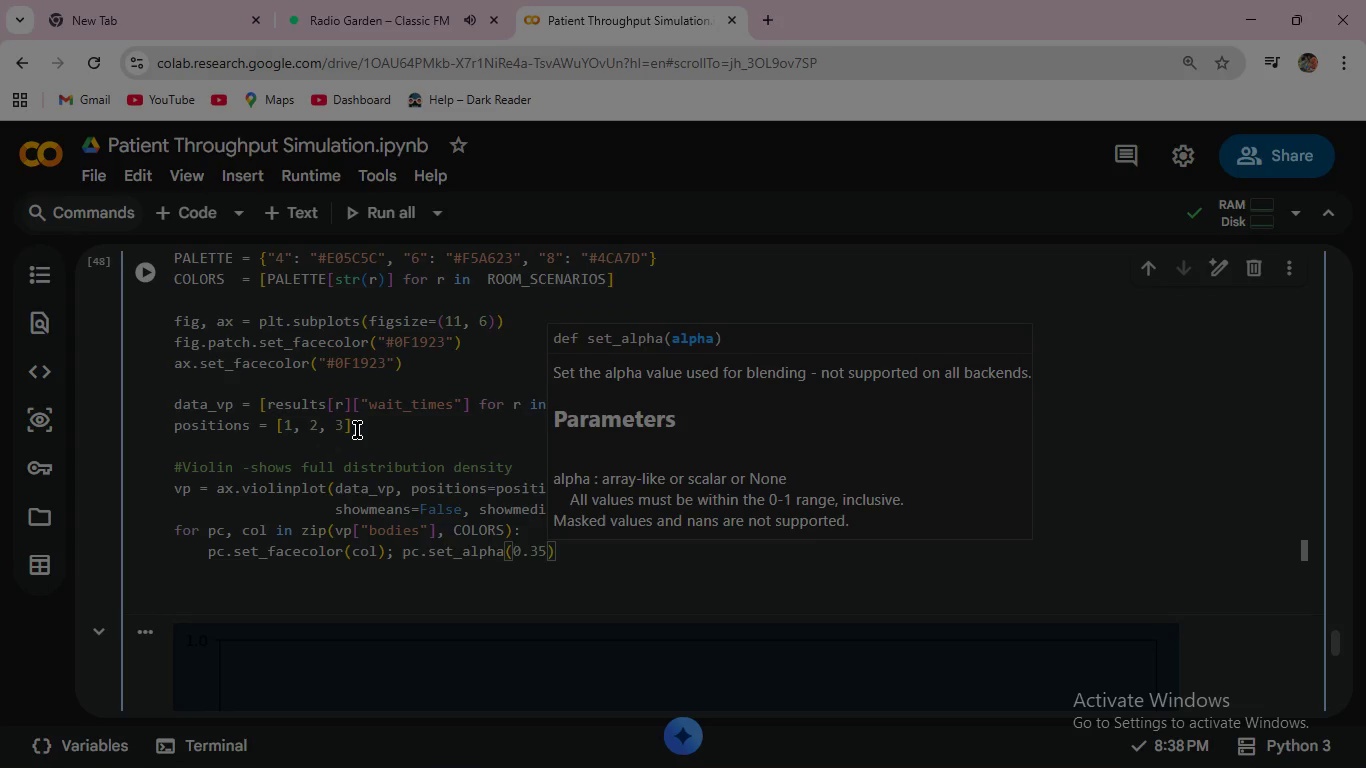 
key(ArrowRight)
 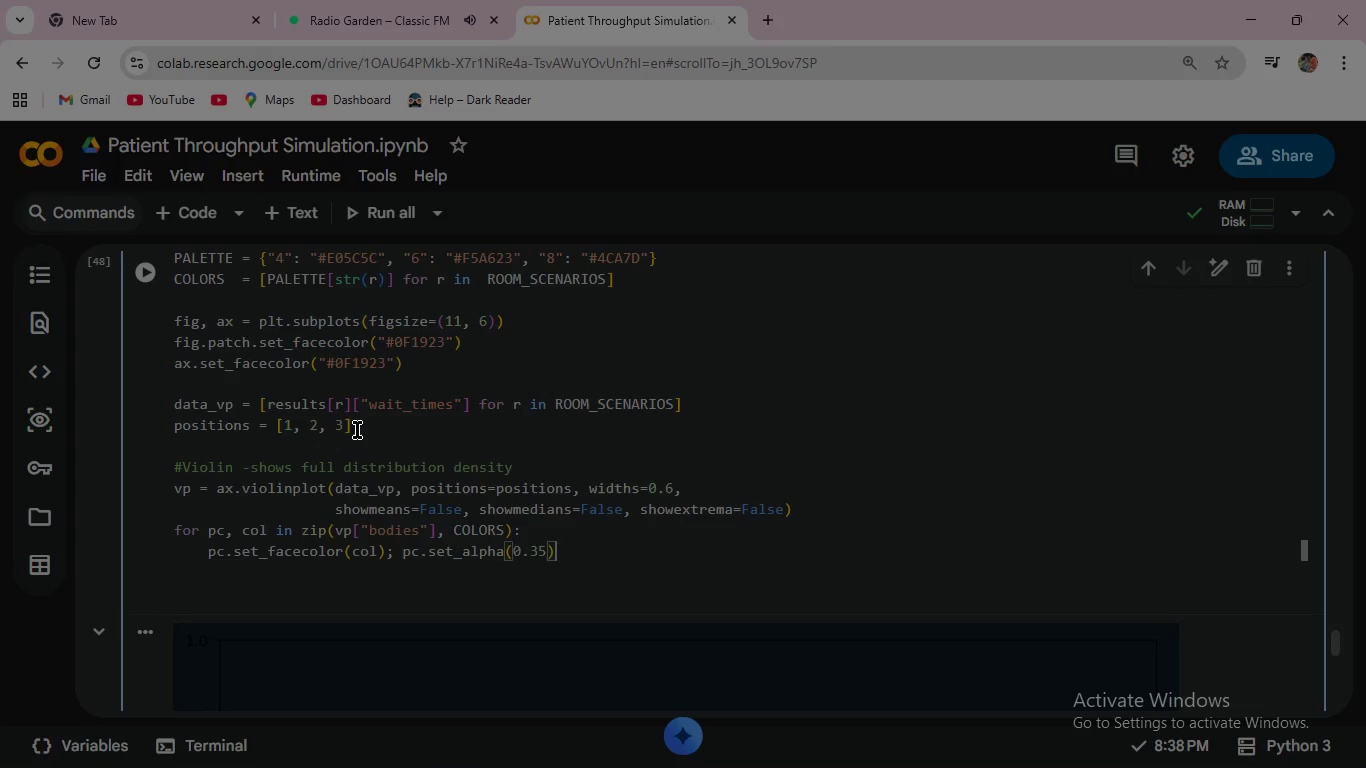 
key(Semicolon)
 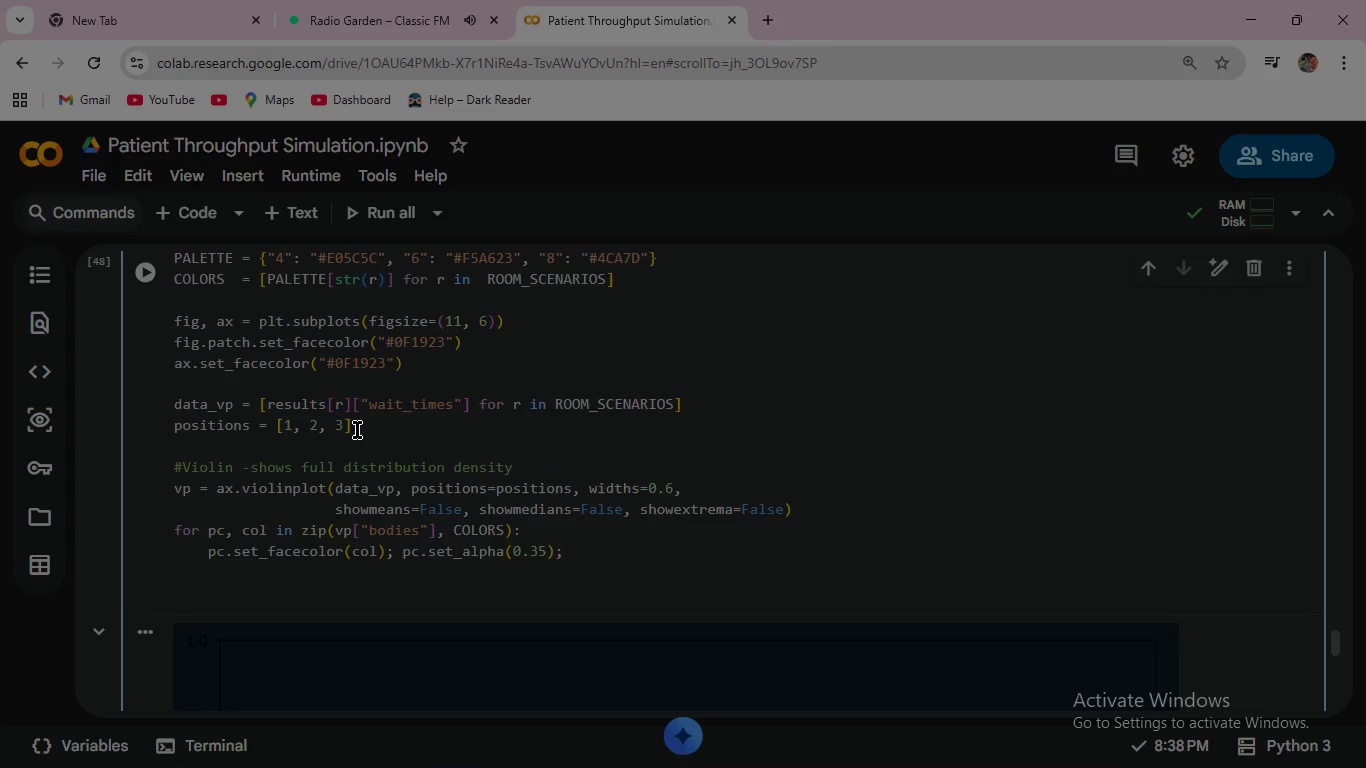 
wait(6.25)
 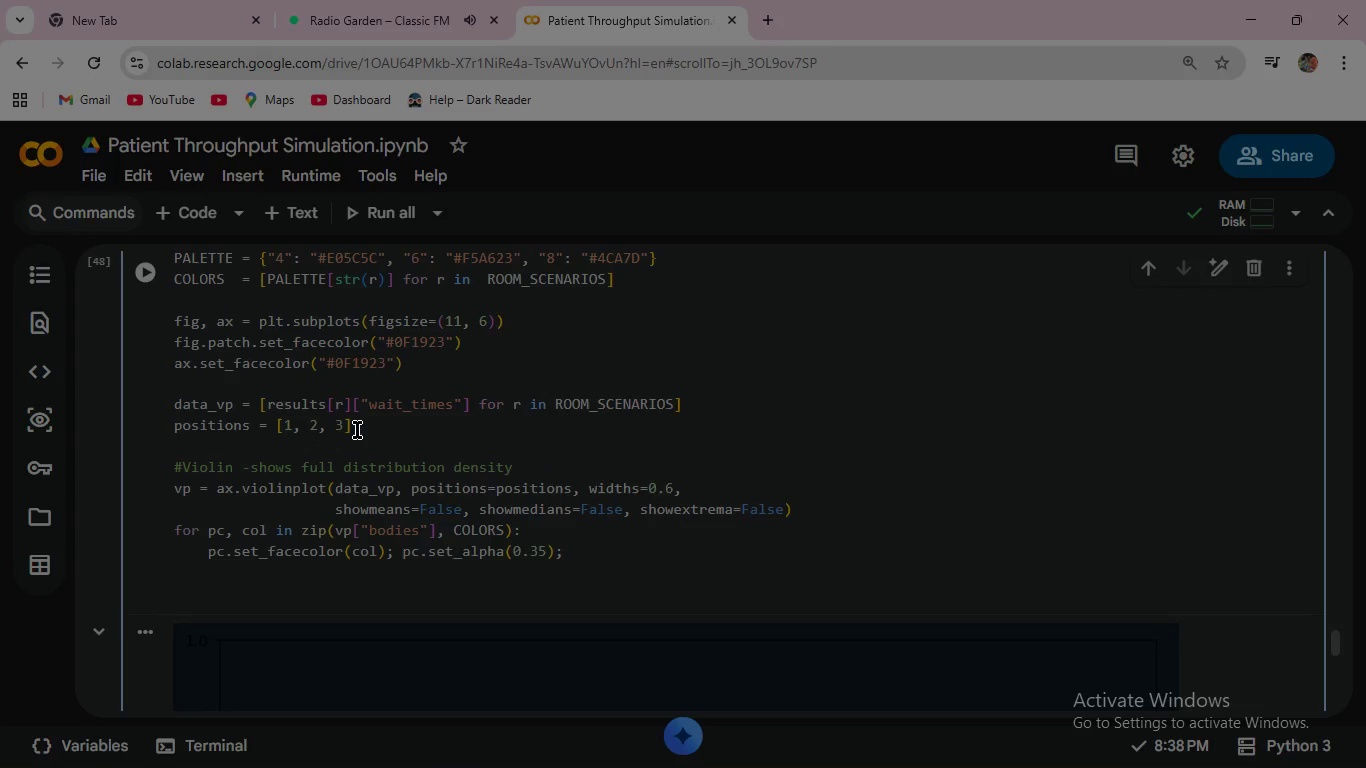 
type( pc.set_edge)
 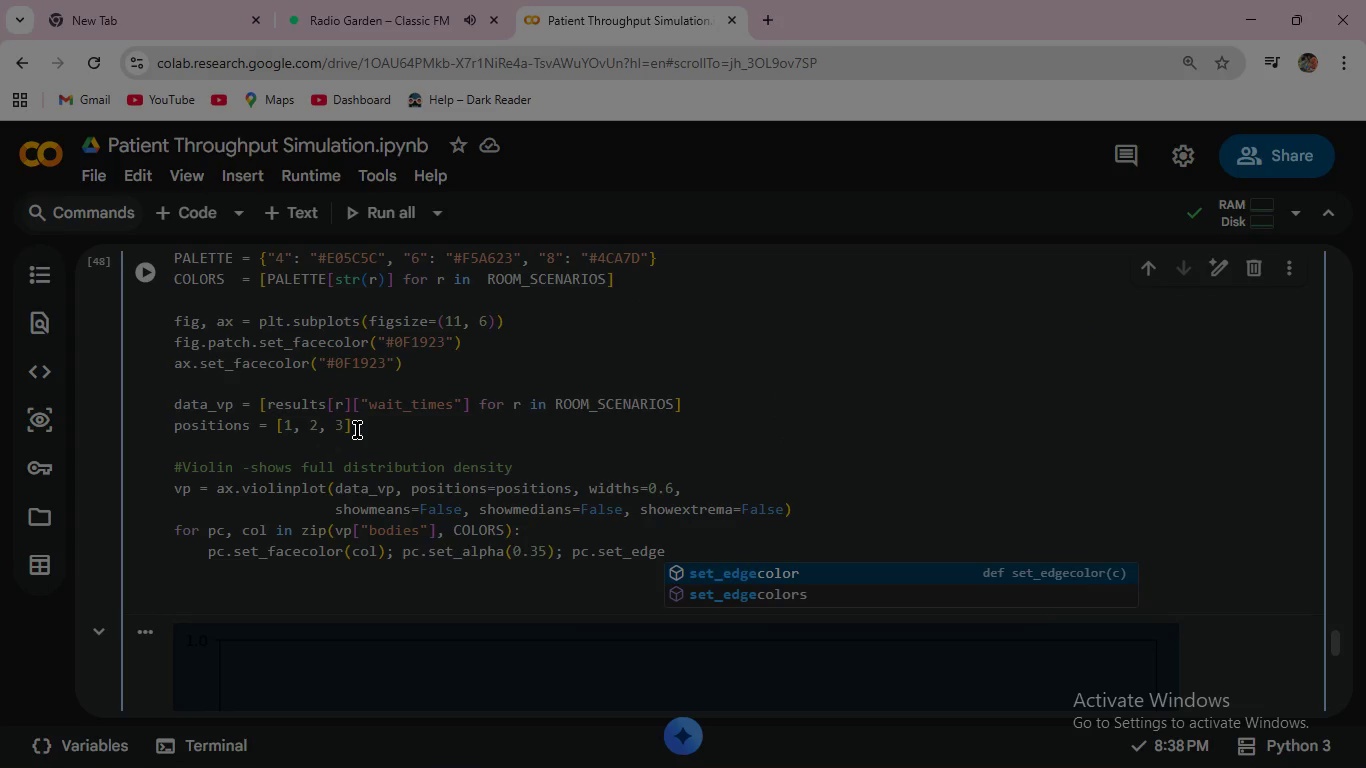 
key(Enter)
 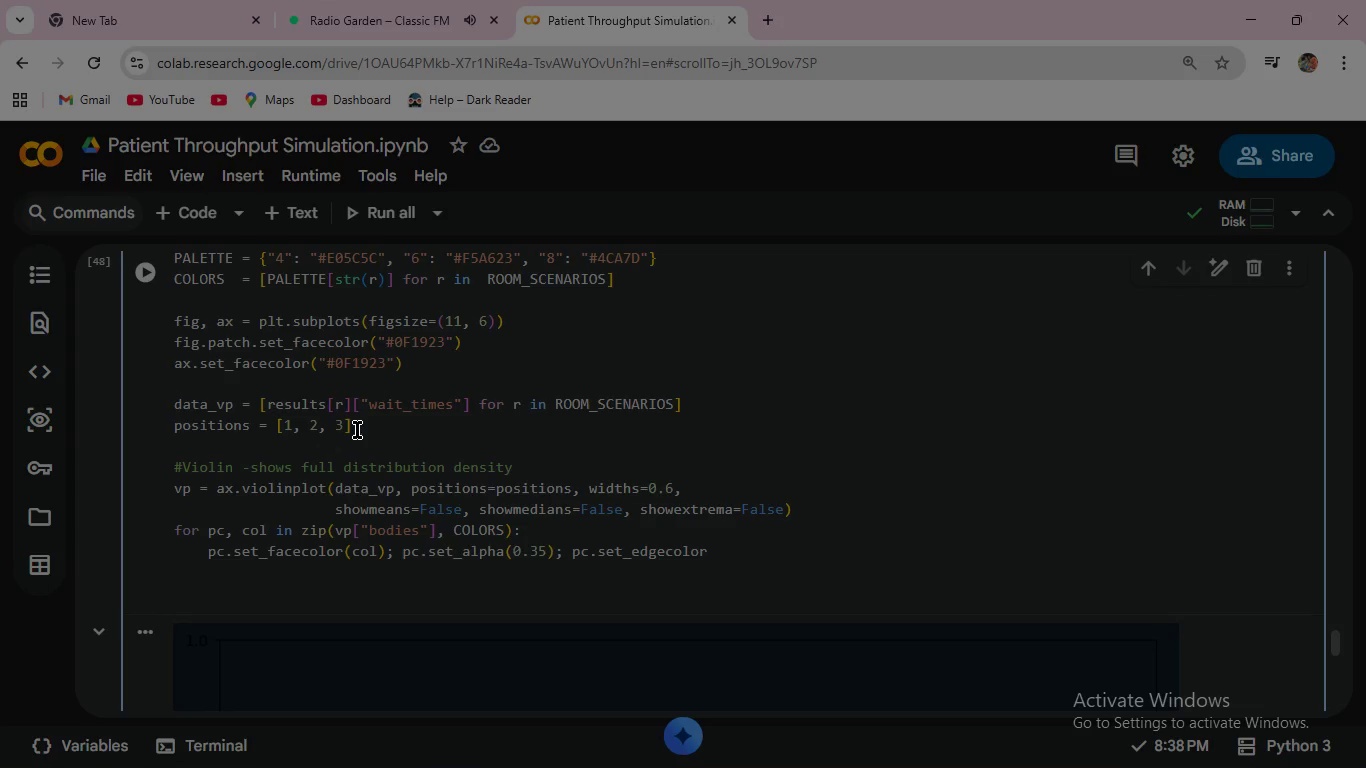 
type((col)
 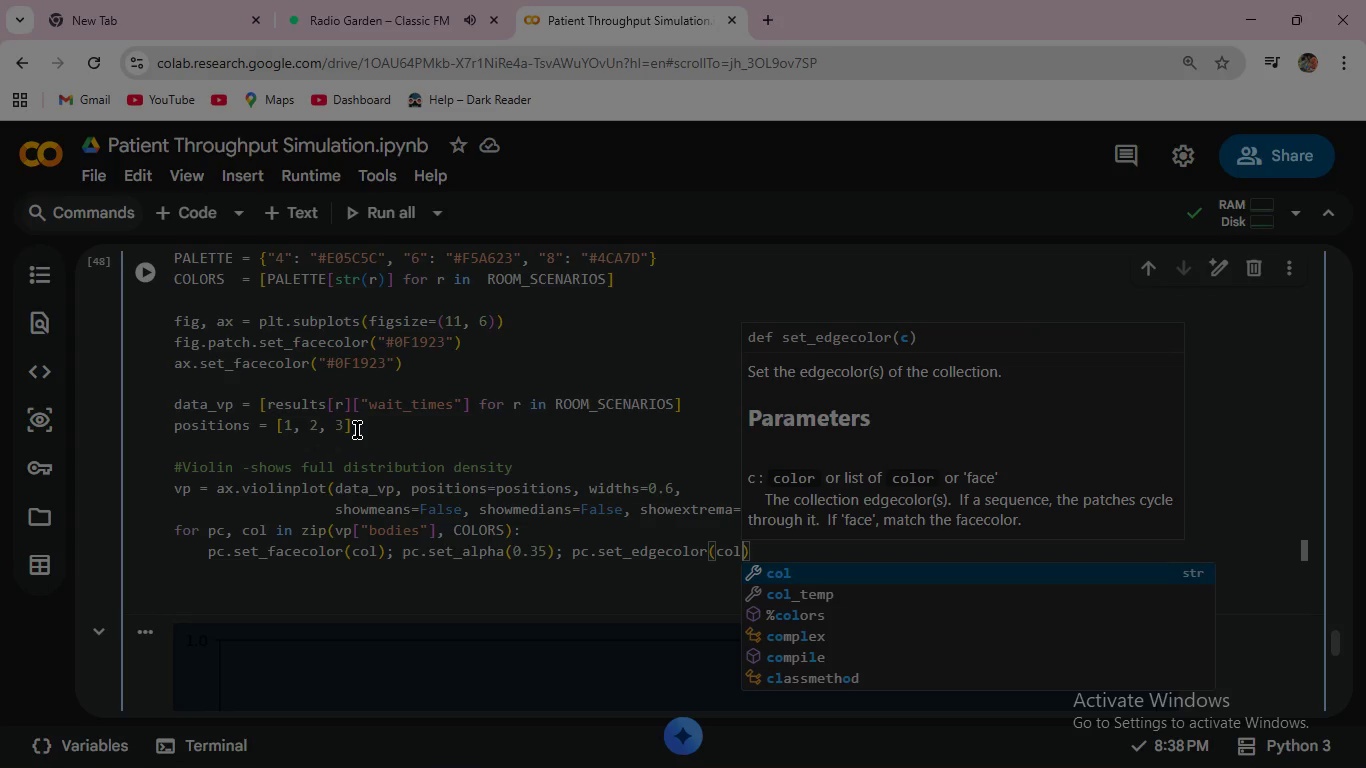 
key(ArrowRight)
 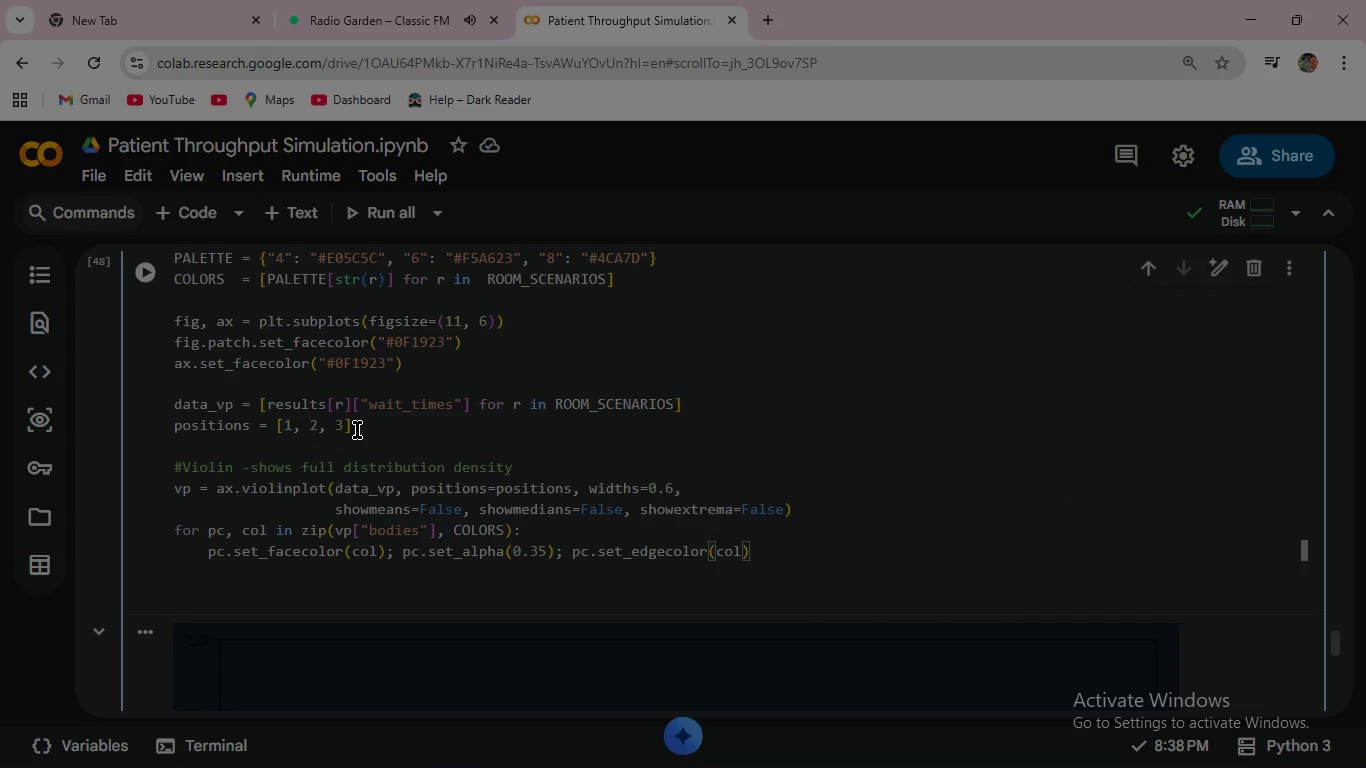 
key(Enter)
 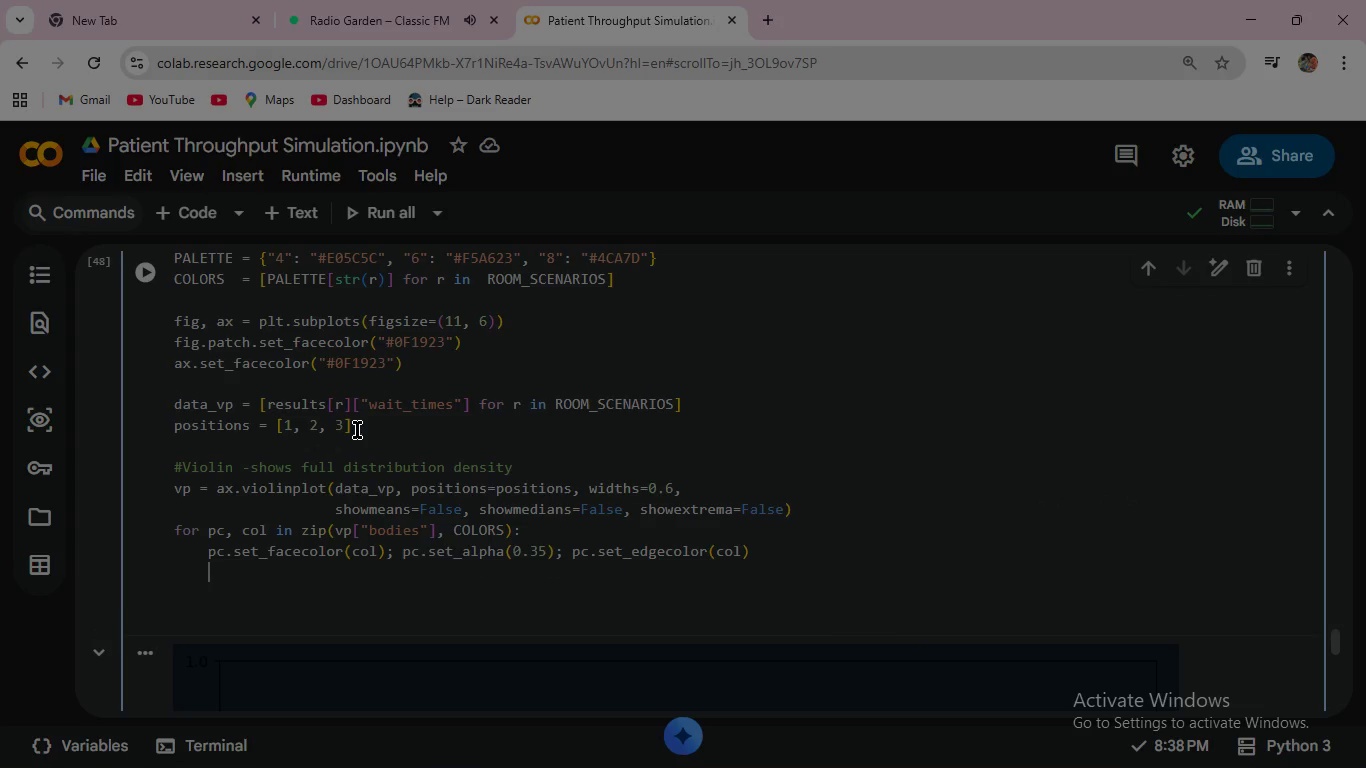 
wait(8.09)
 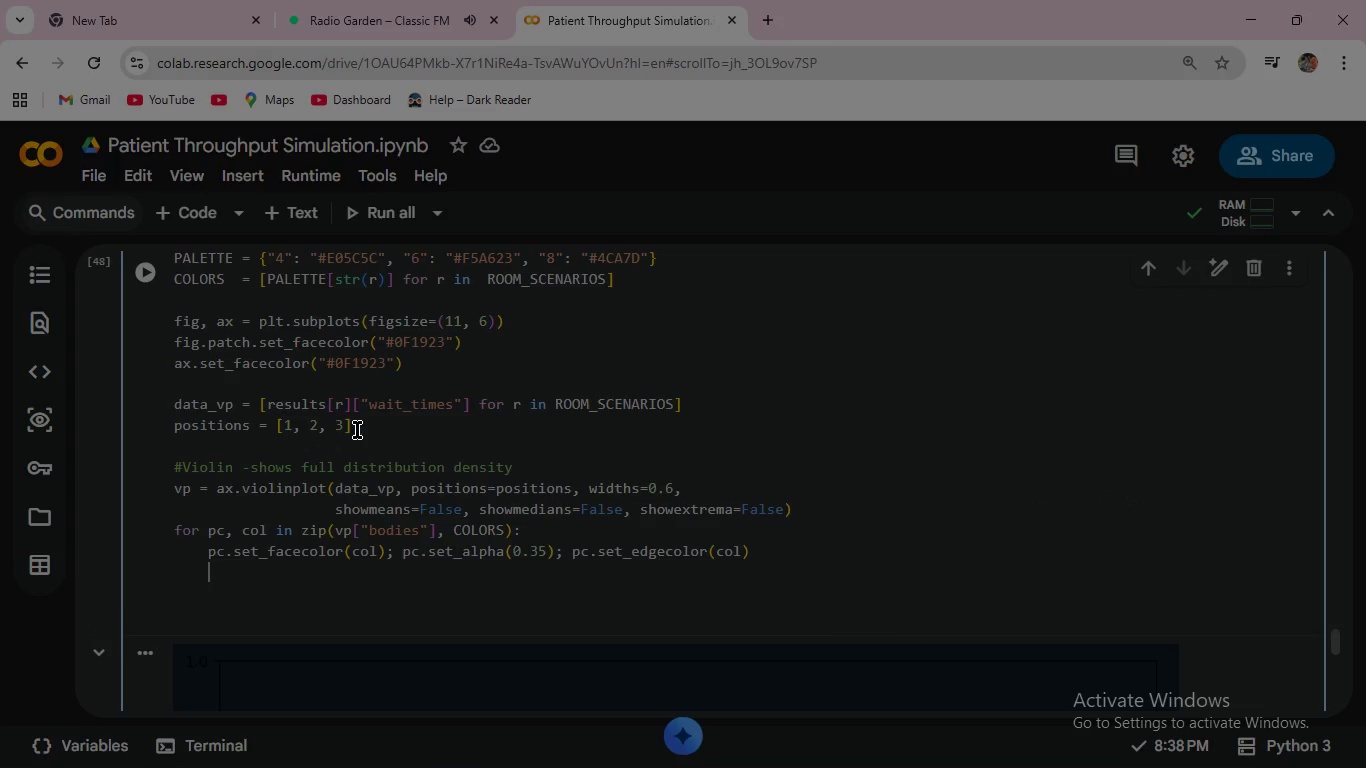 
key(Enter)
 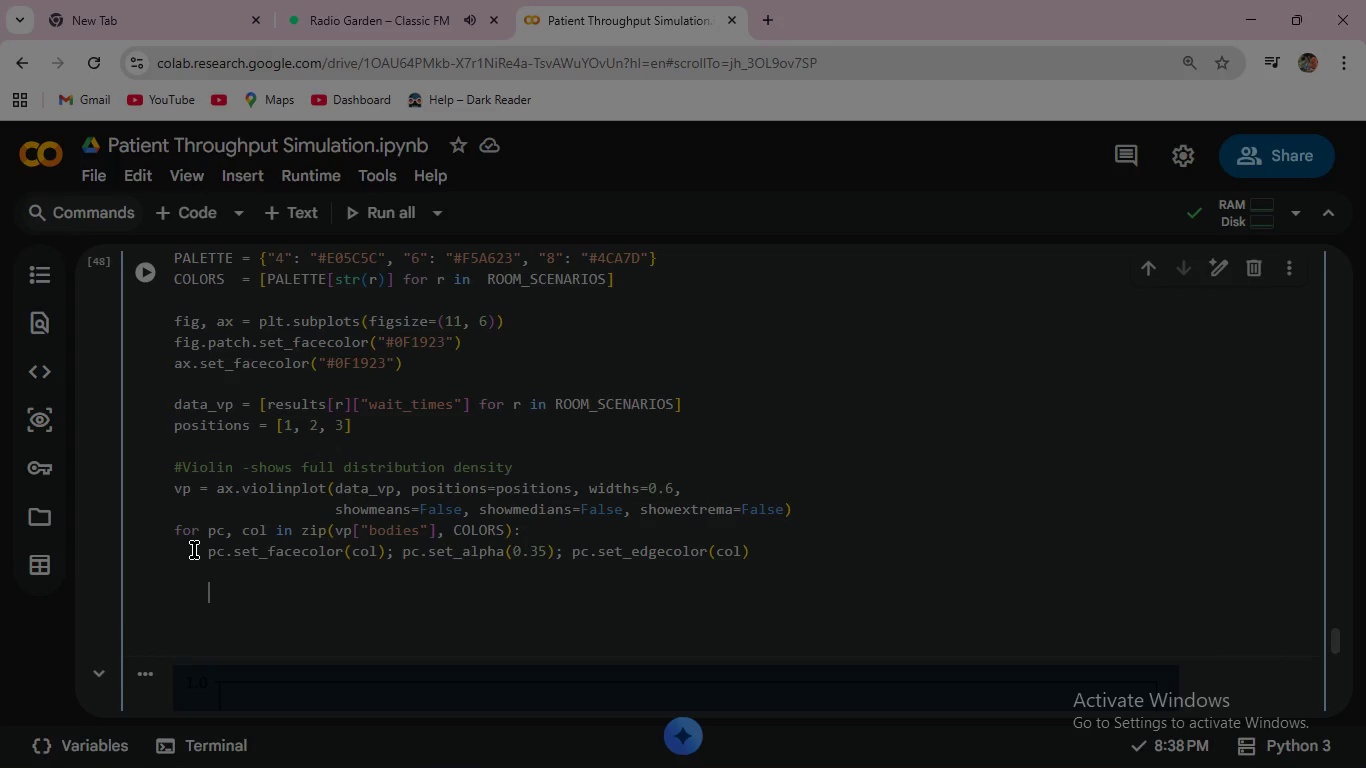 
key(Backspace)
key(Backspace)
type(#Box shows )
 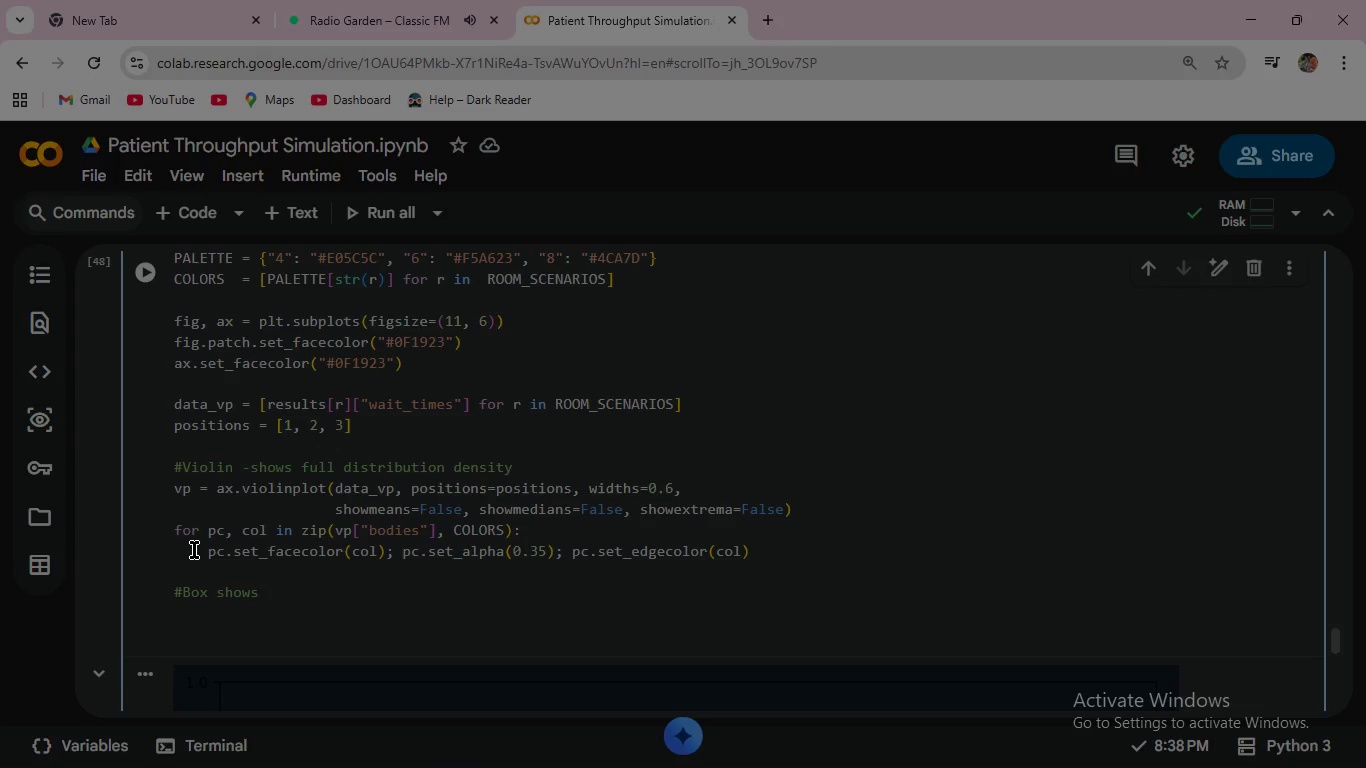 
left_click([149, 274])
 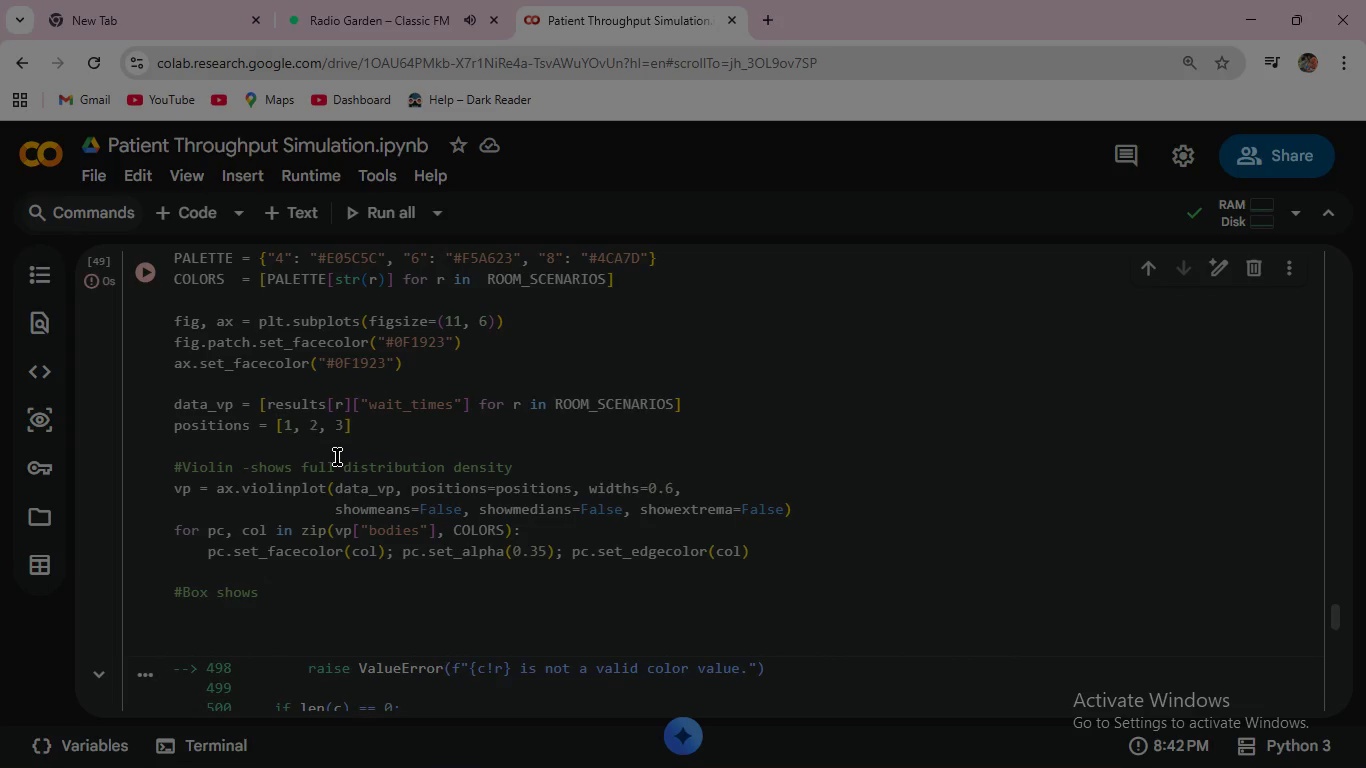 
scroll: coordinate [342, 460], scroll_direction: down, amount: 8.0
 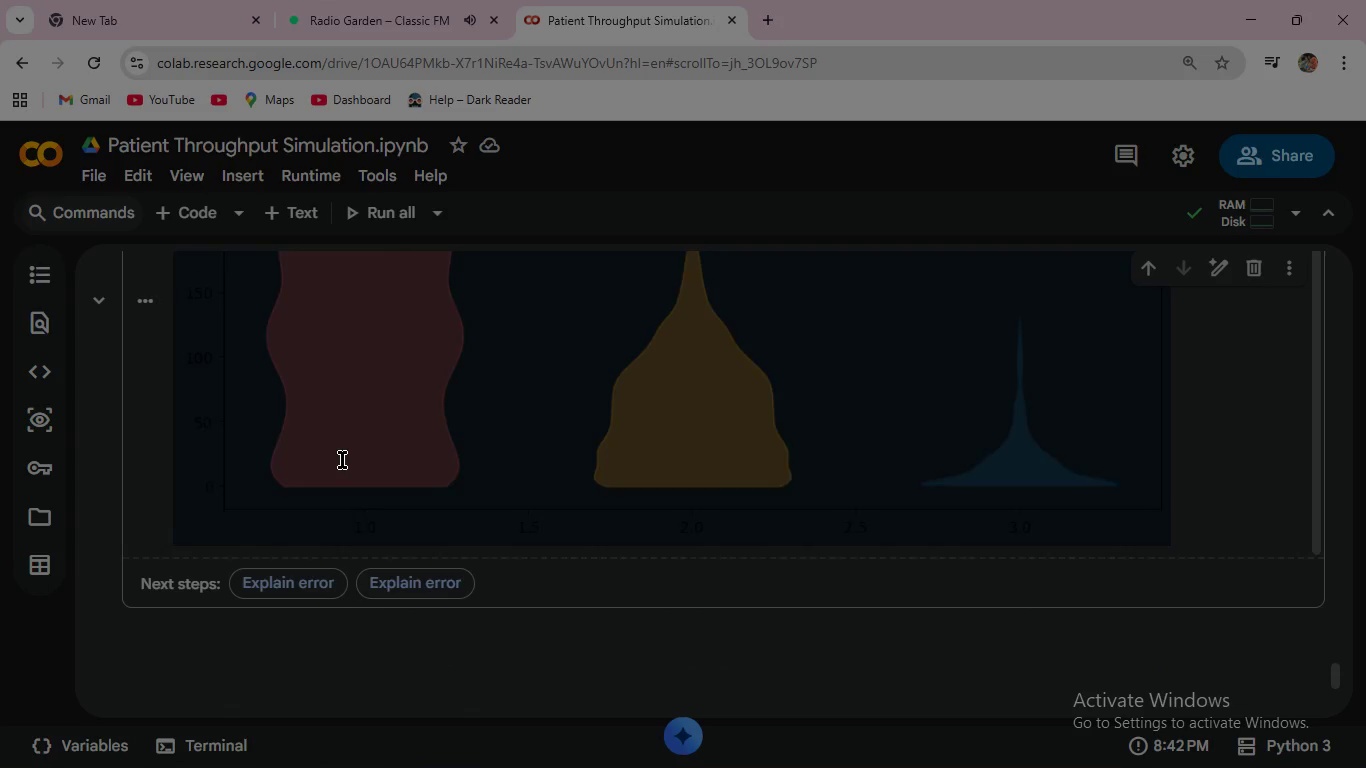 
scroll: coordinate [367, 436], scroll_direction: up, amount: 13.0
 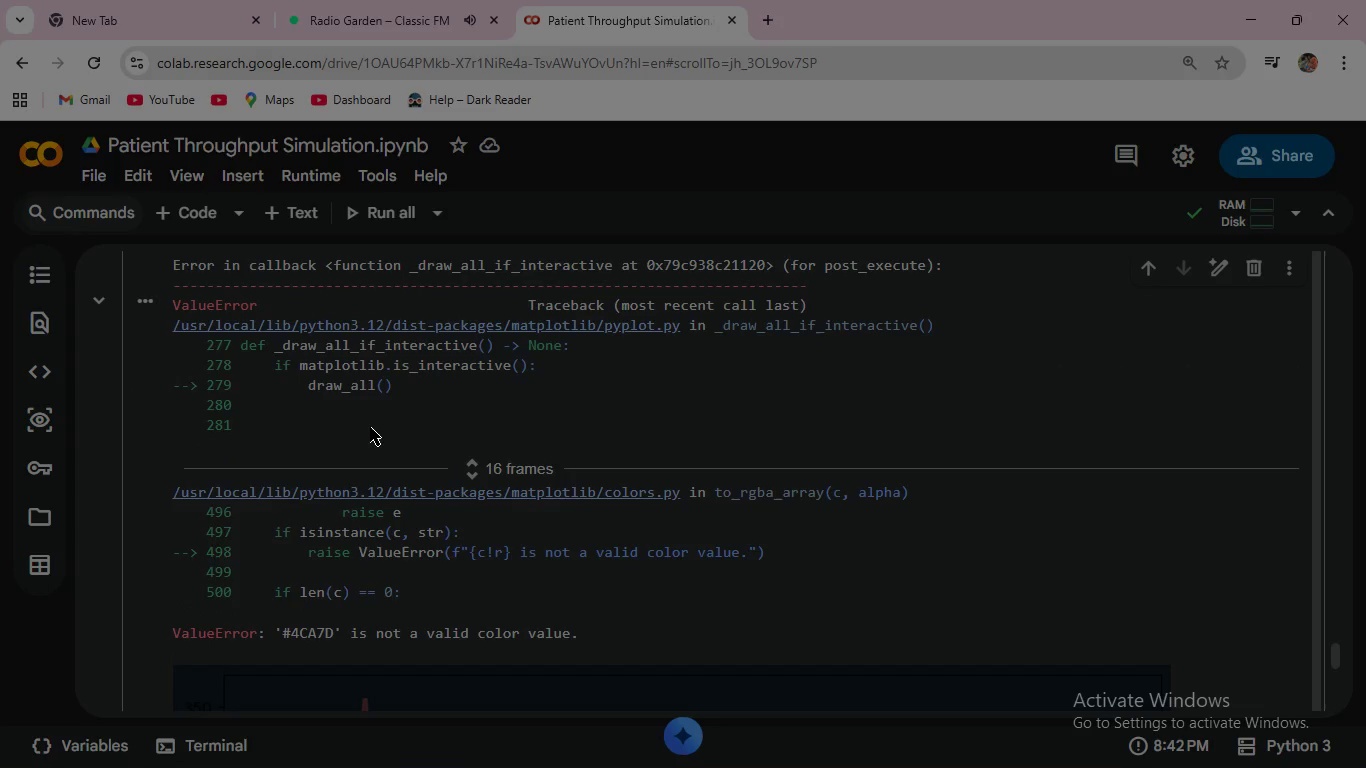 
wait(15.46)
 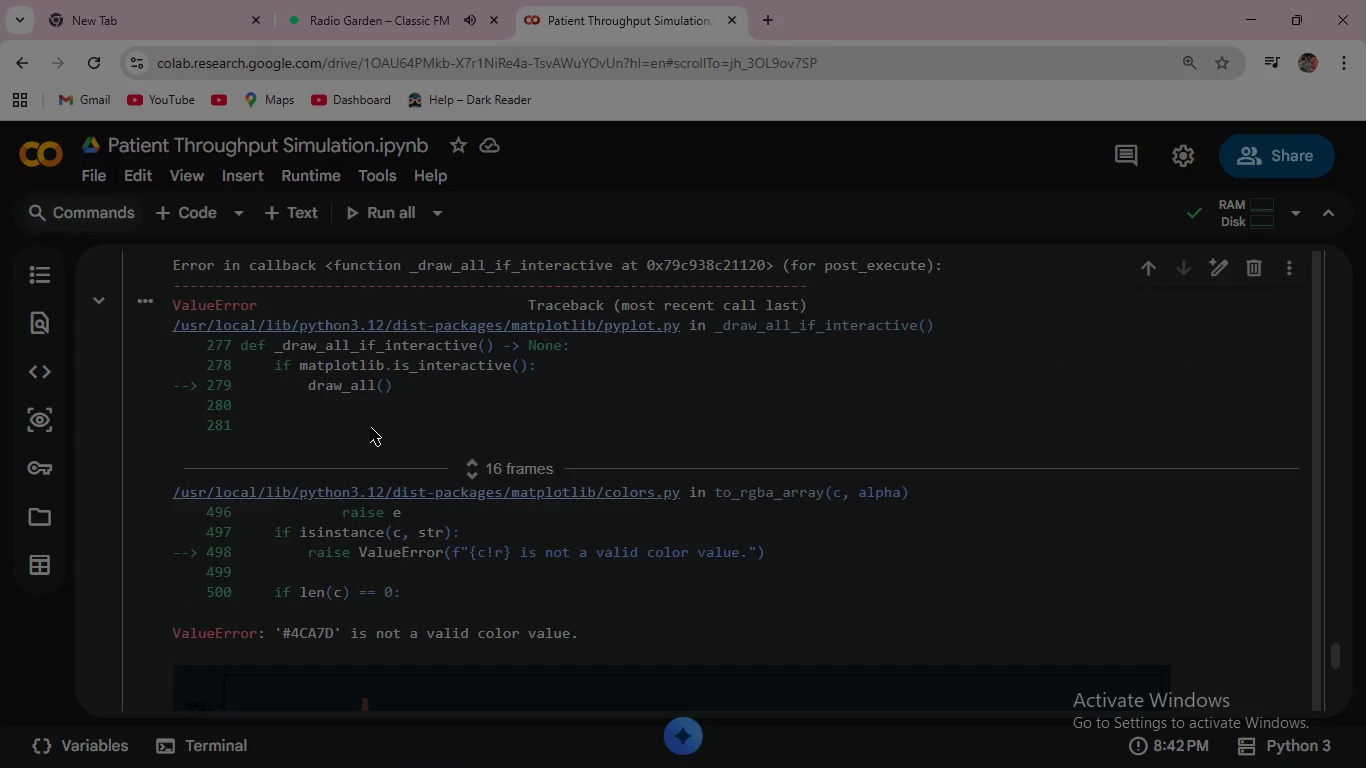 
scroll: coordinate [380, 390], scroll_direction: up, amount: 8.0
 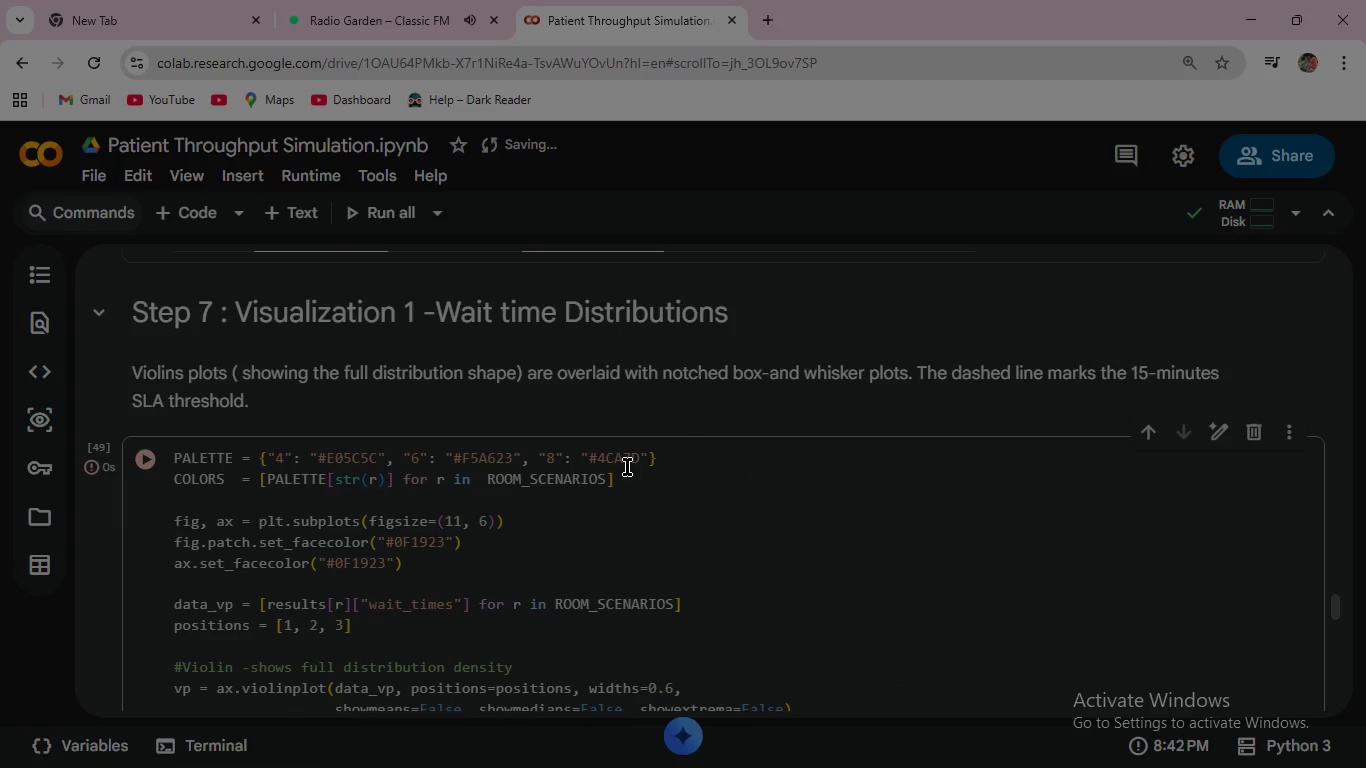 
left_click([628, 459])
 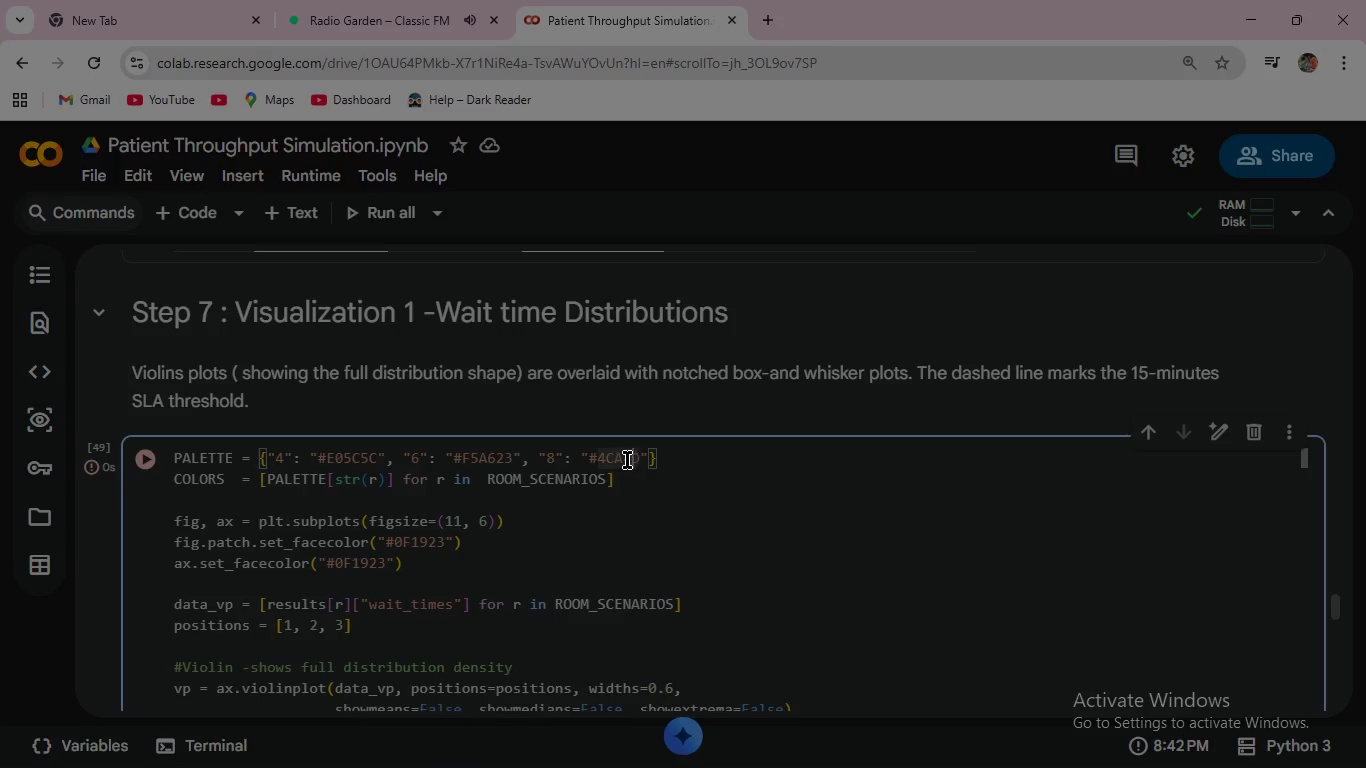 
left_click([627, 460])
 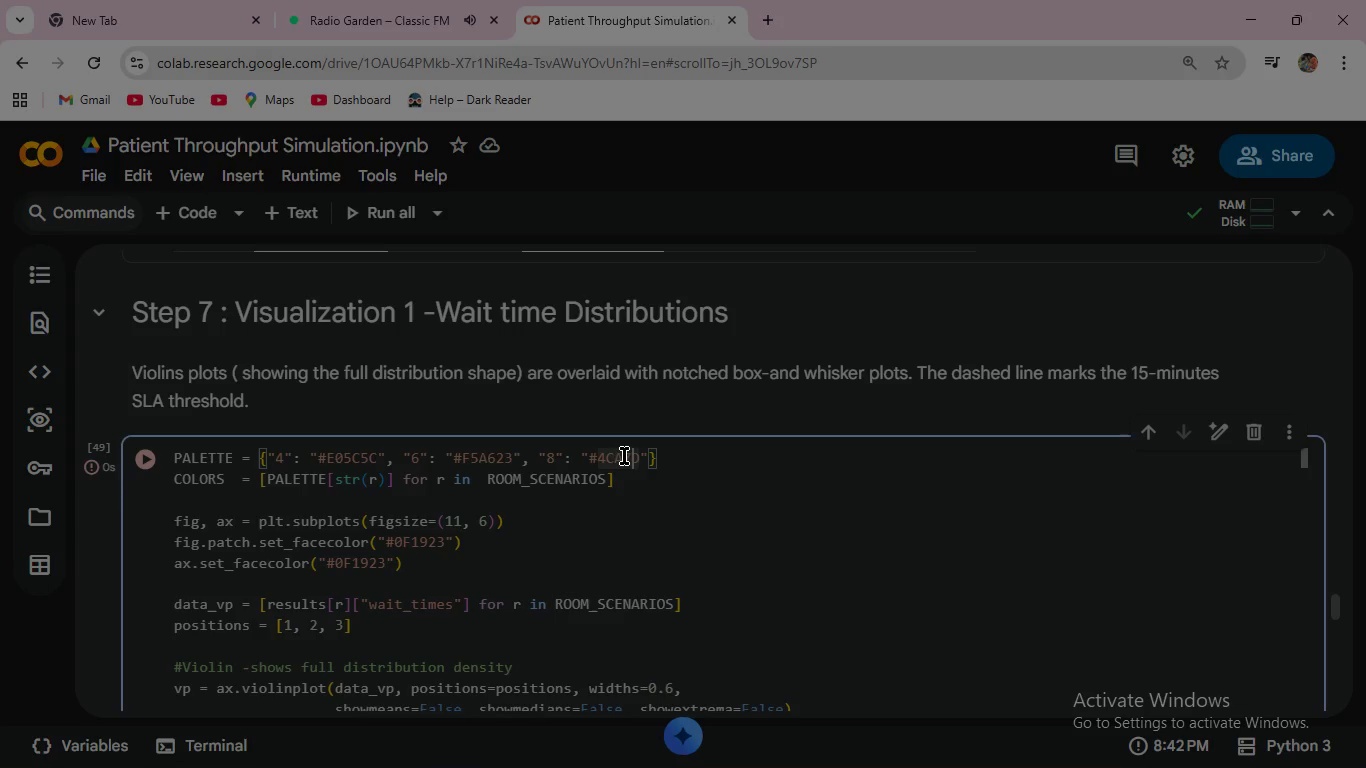 
left_click([622, 456])
 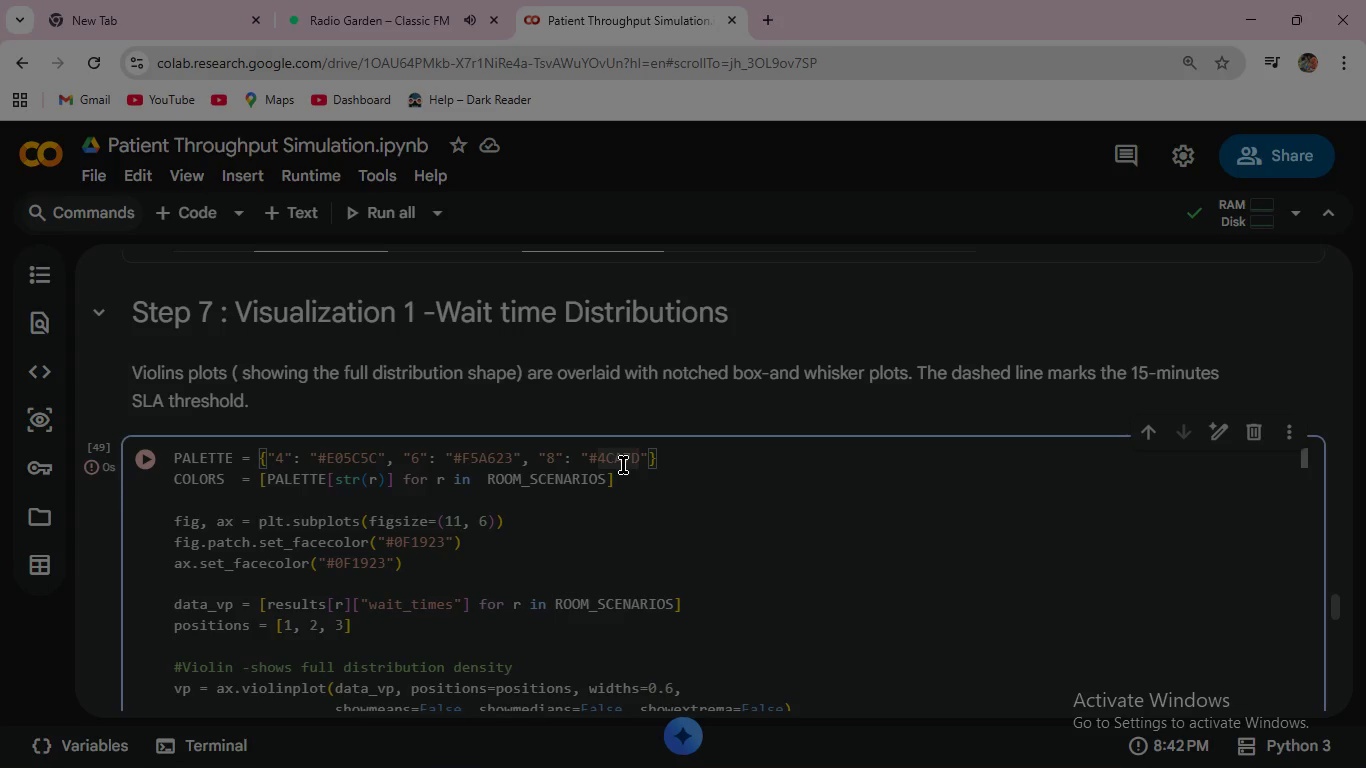 
key(Shift+F)
 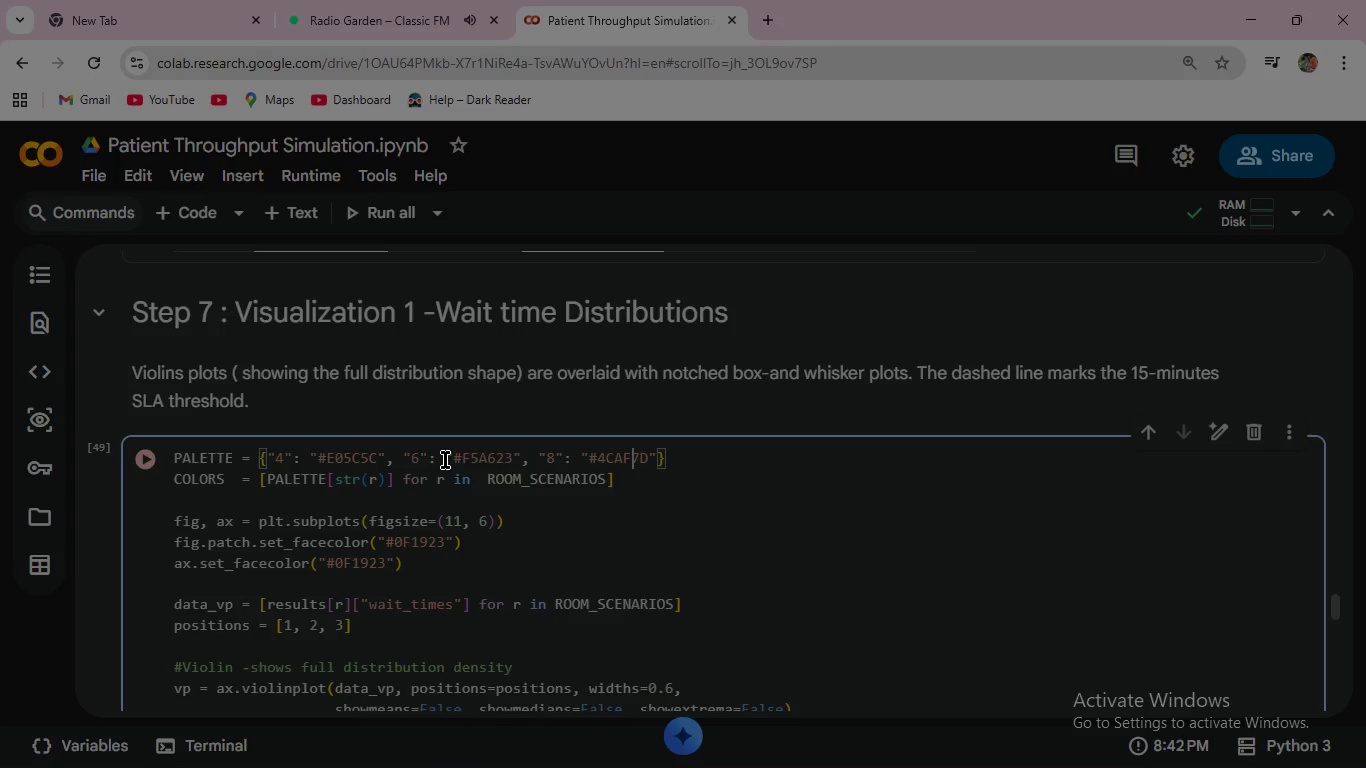 
wait(12.11)
 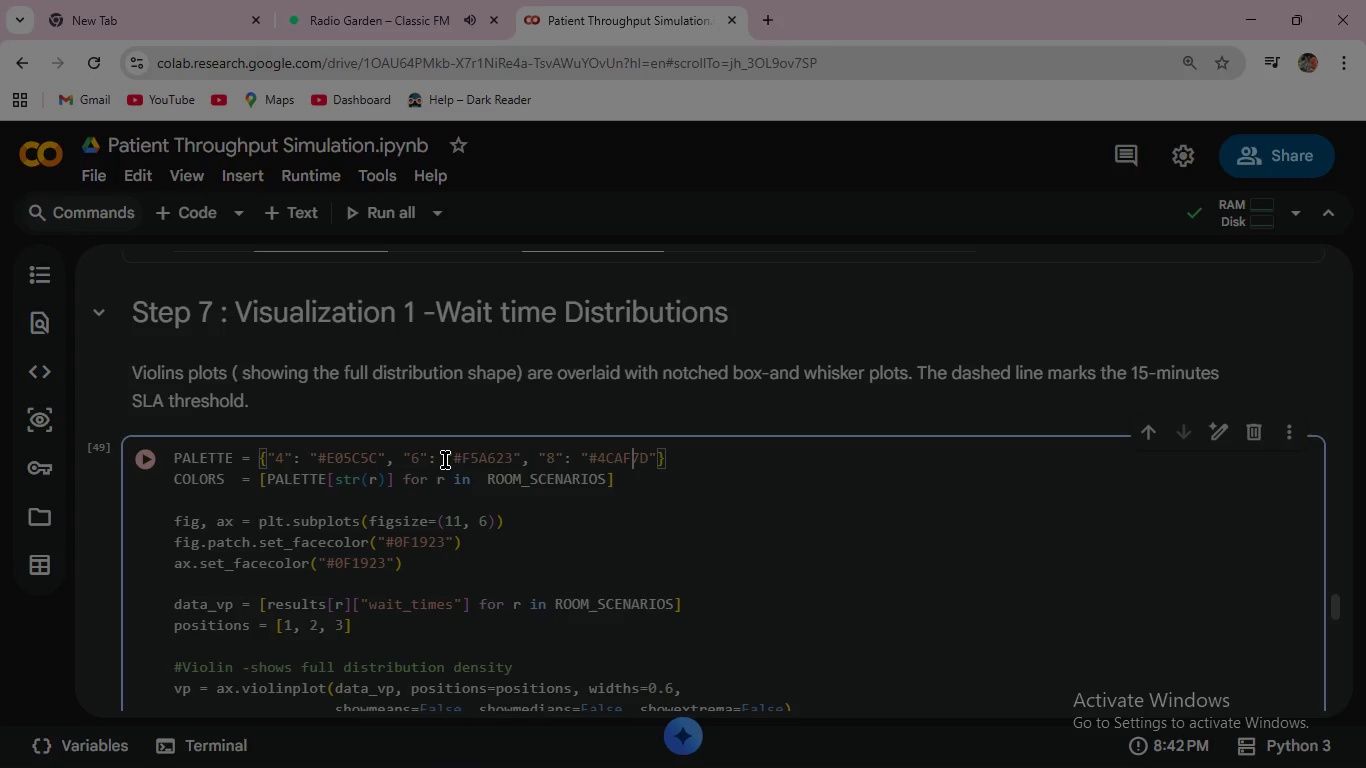 
scroll: coordinate [566, 469], scroll_direction: down, amount: 2.0
 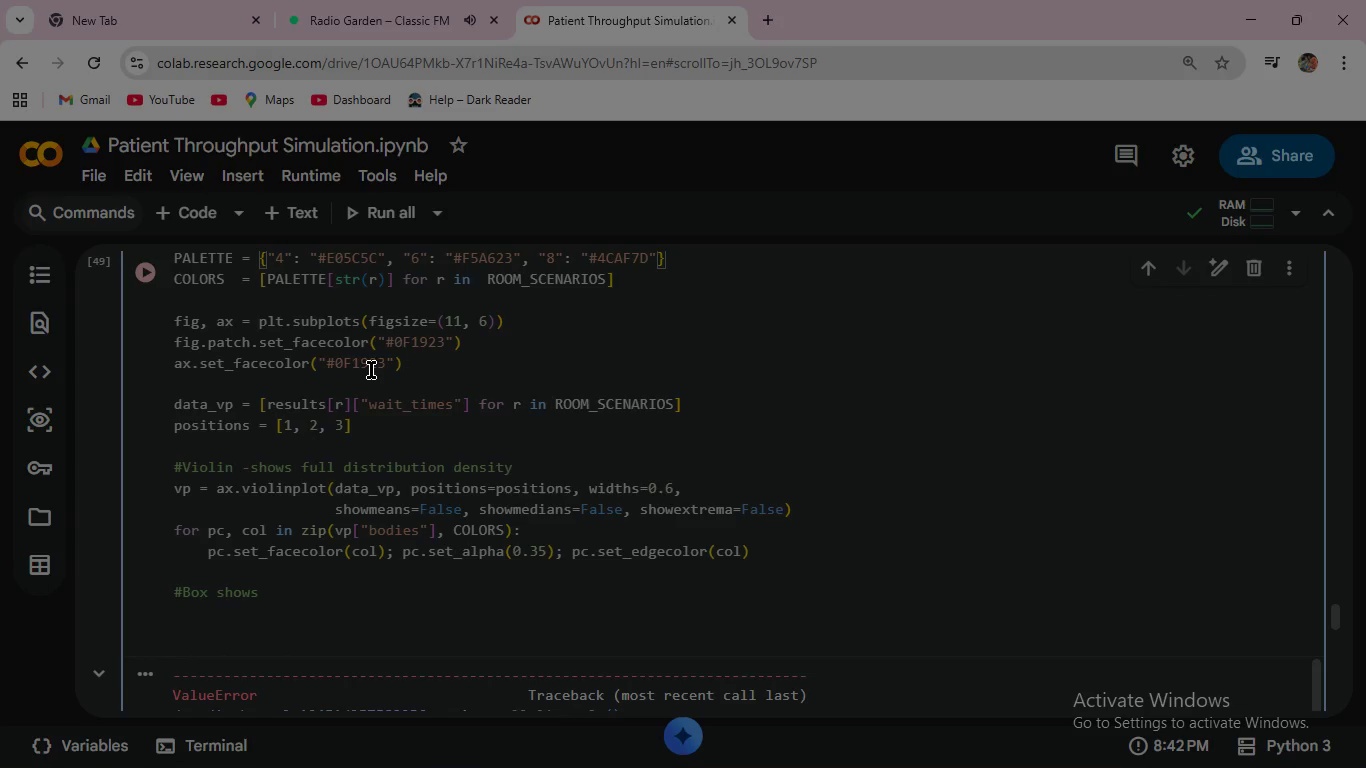 
wait(6.7)
 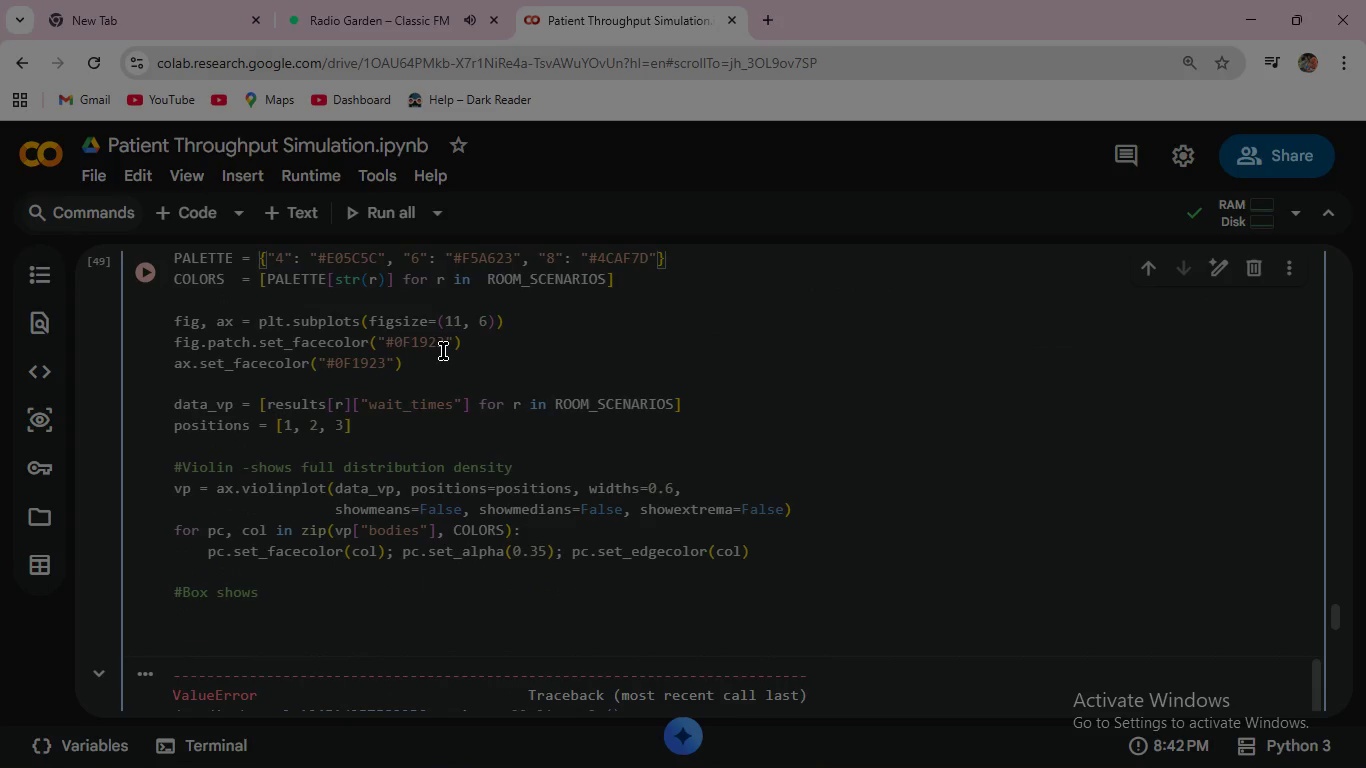 
left_click([152, 270])
 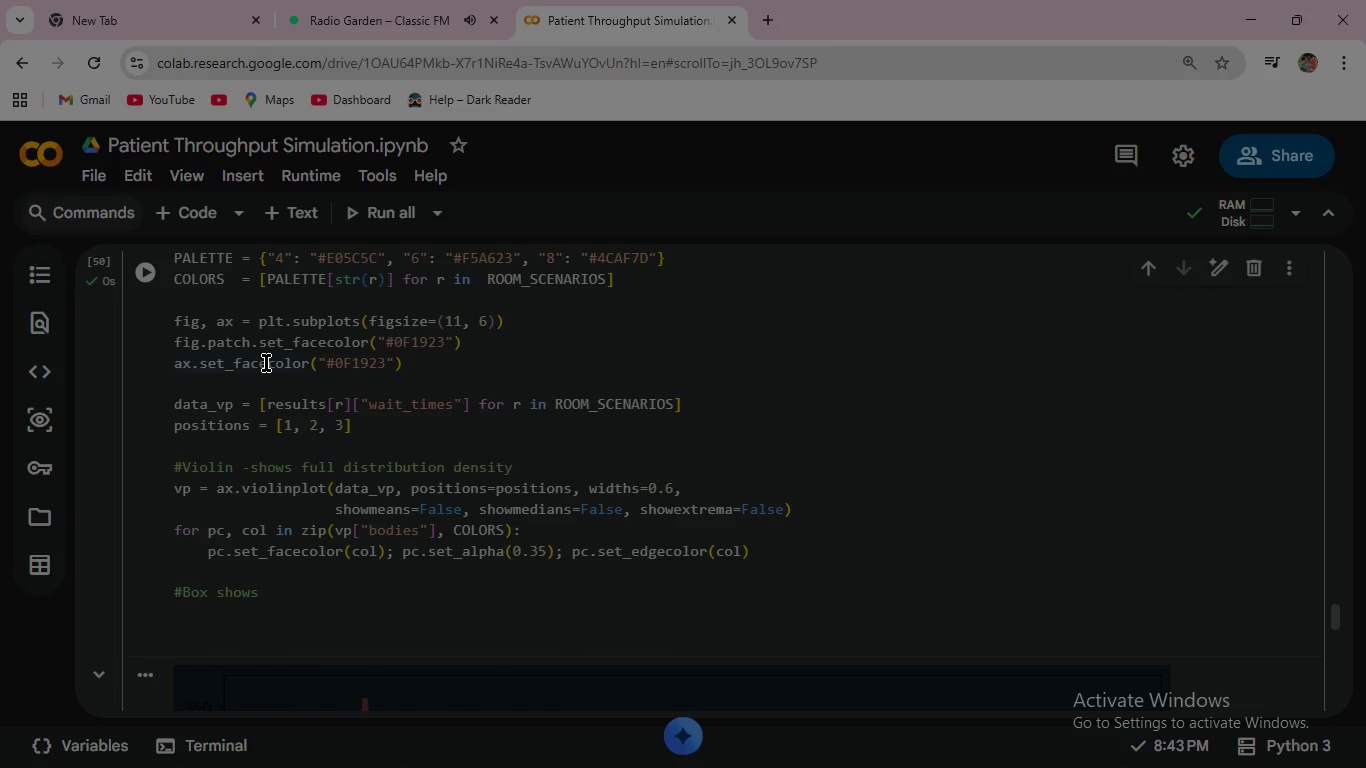 
scroll: coordinate [266, 363], scroll_direction: down, amount: 7.0
 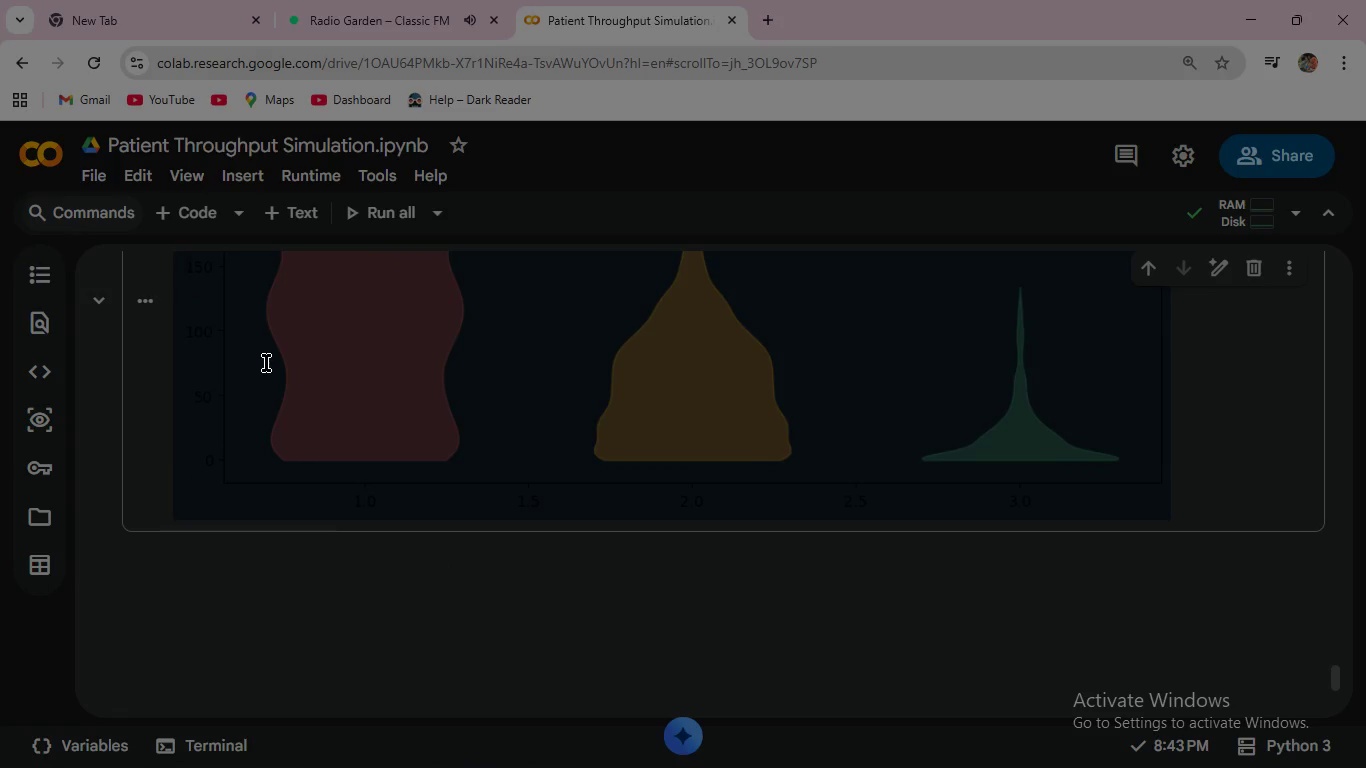 
scroll: coordinate [266, 363], scroll_direction: up, amount: 7.0
 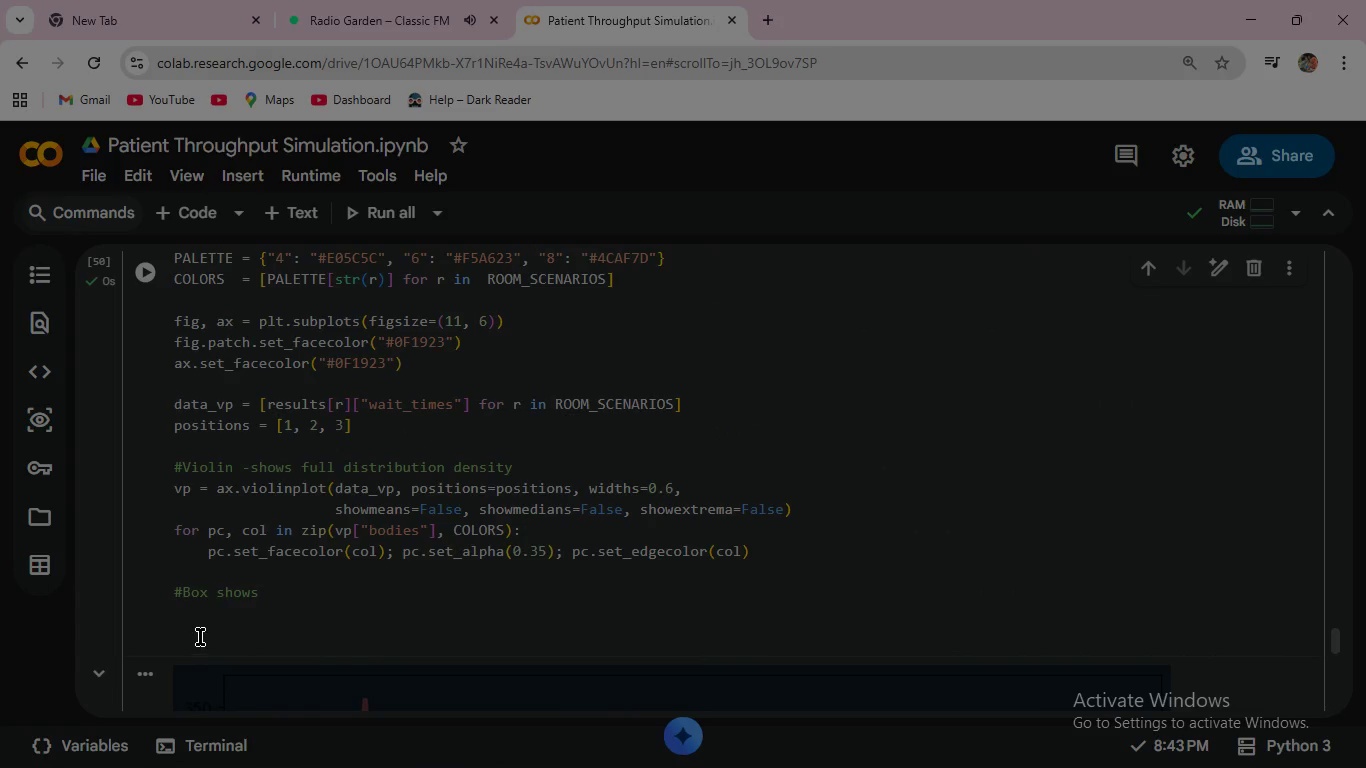 
left_click([276, 591])
 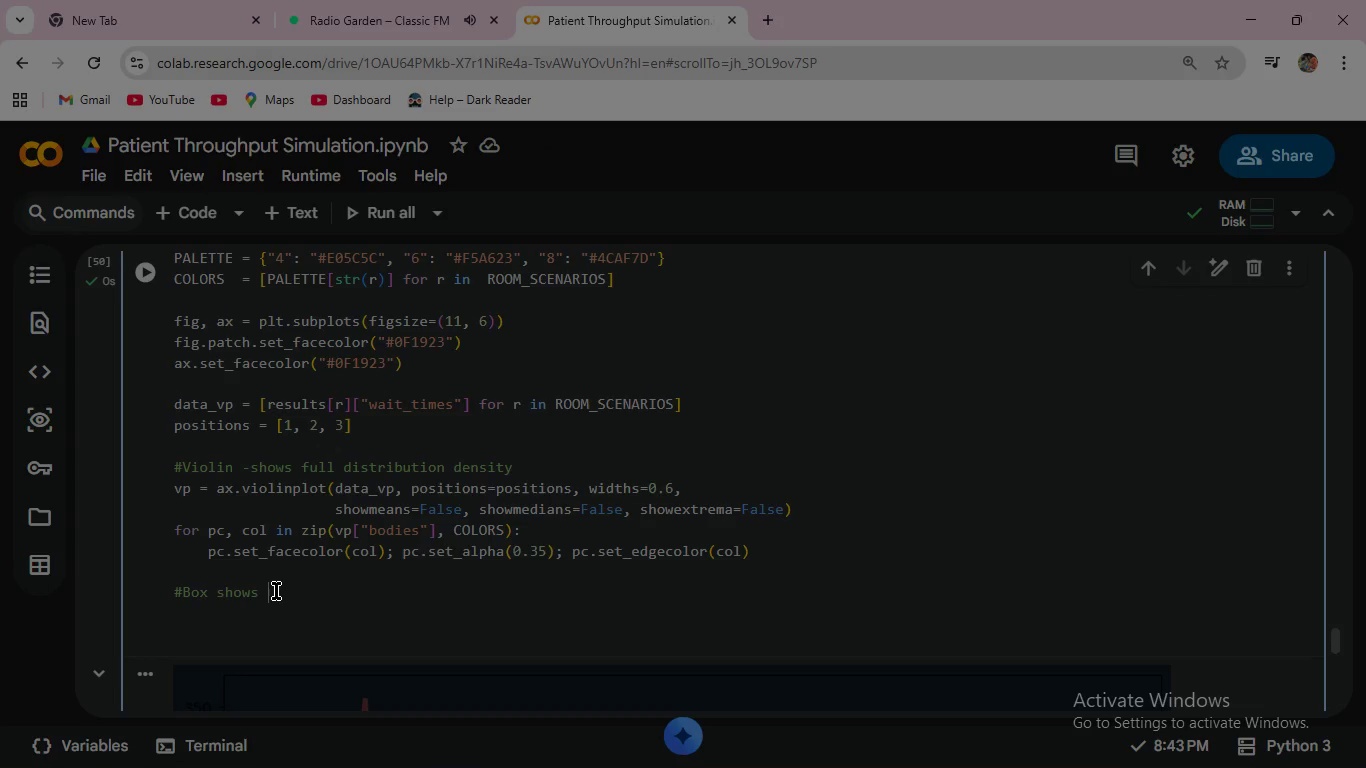 
wait(10.08)
 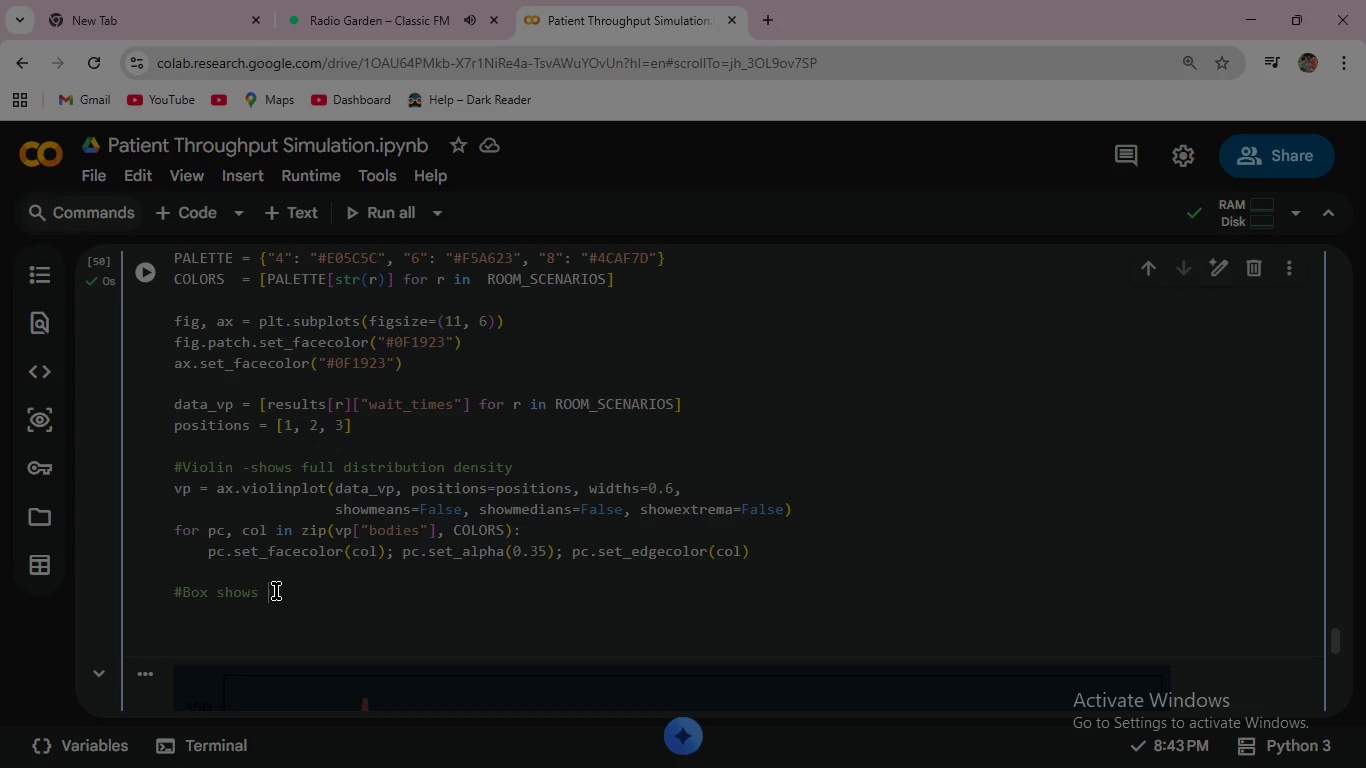 
type(median )
key(Backspace)
type(, IQR, and Outliers )
 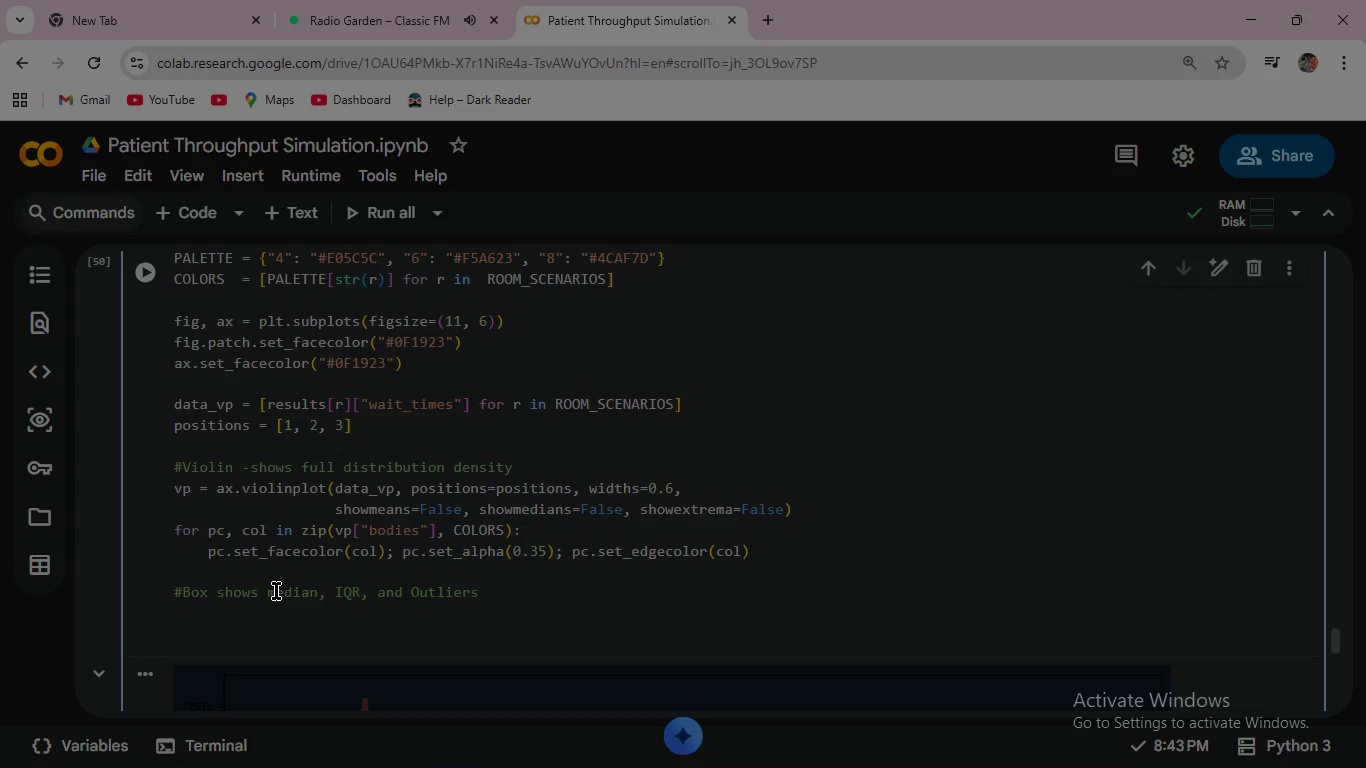 
key(Enter)
 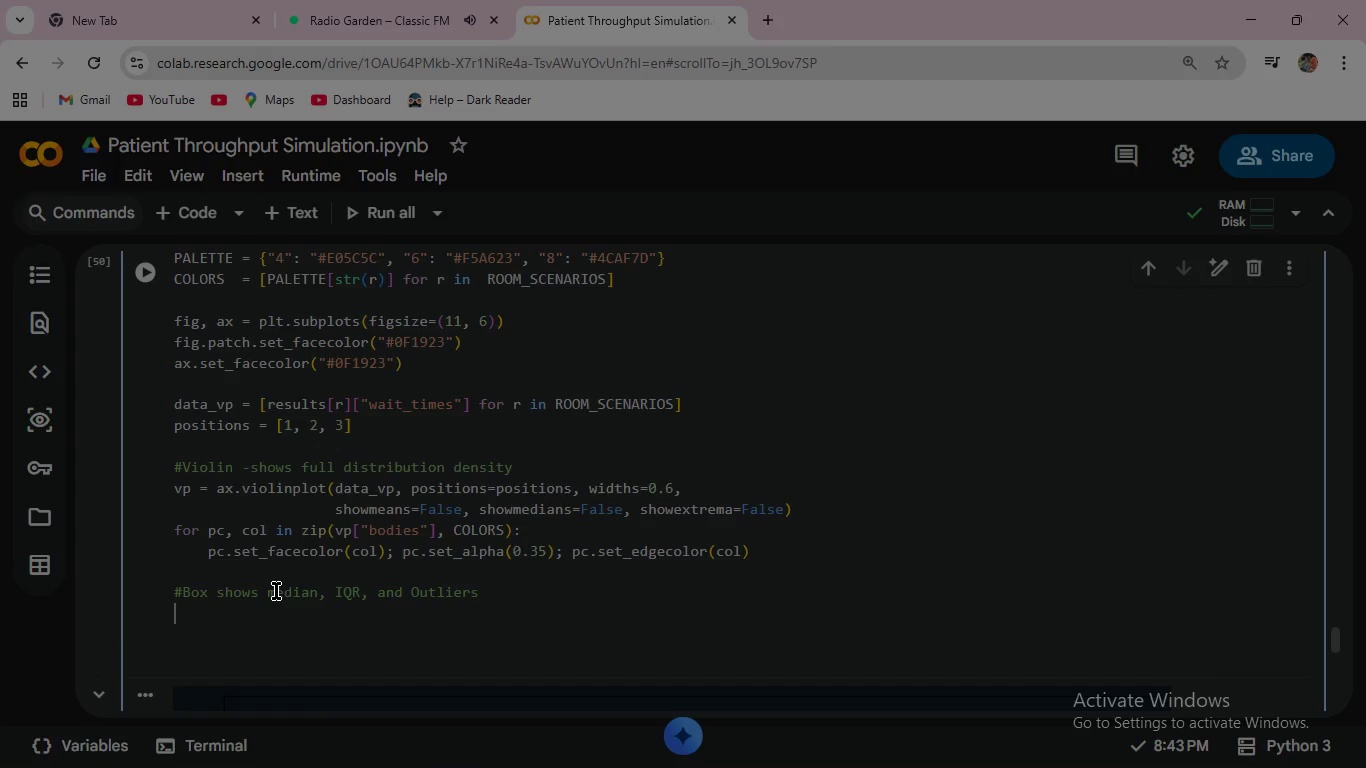 
key(Enter)
 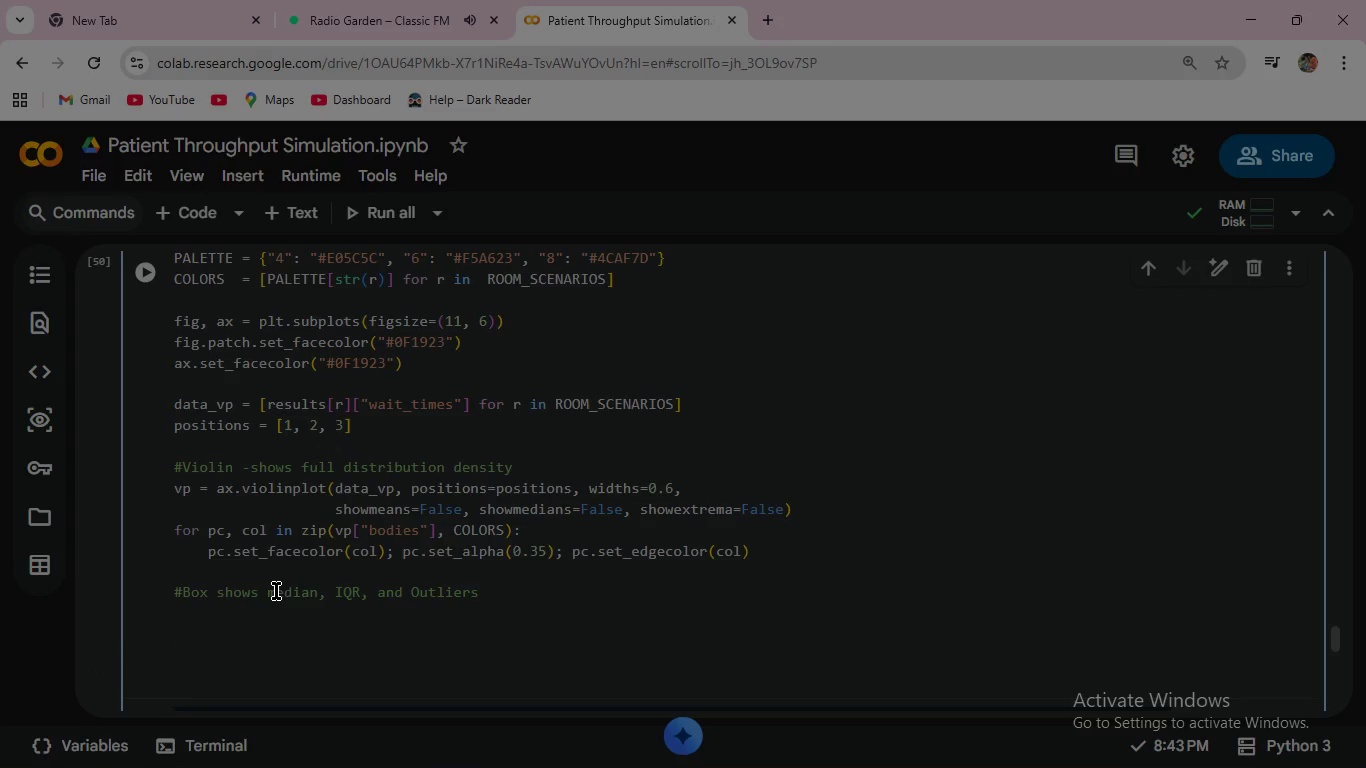 
type(bp = )
 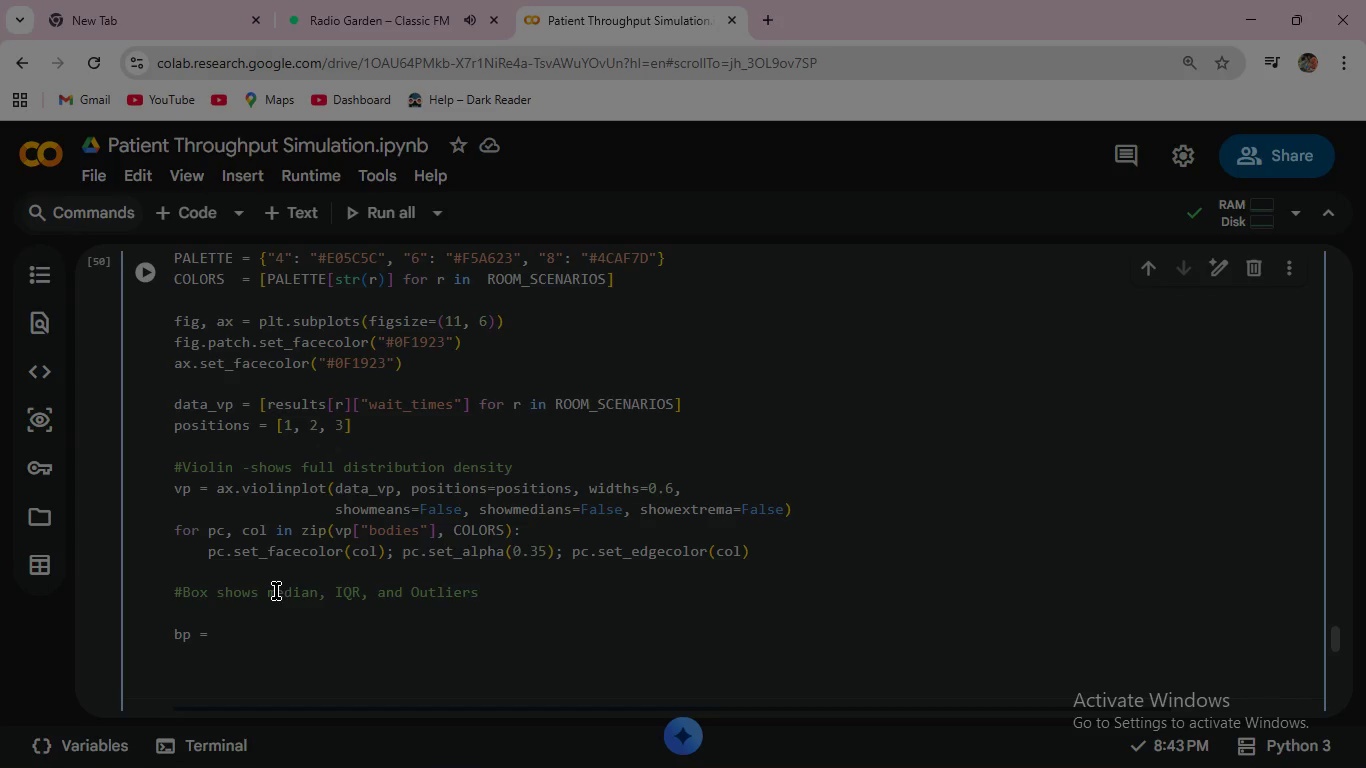 
wait(18.69)
 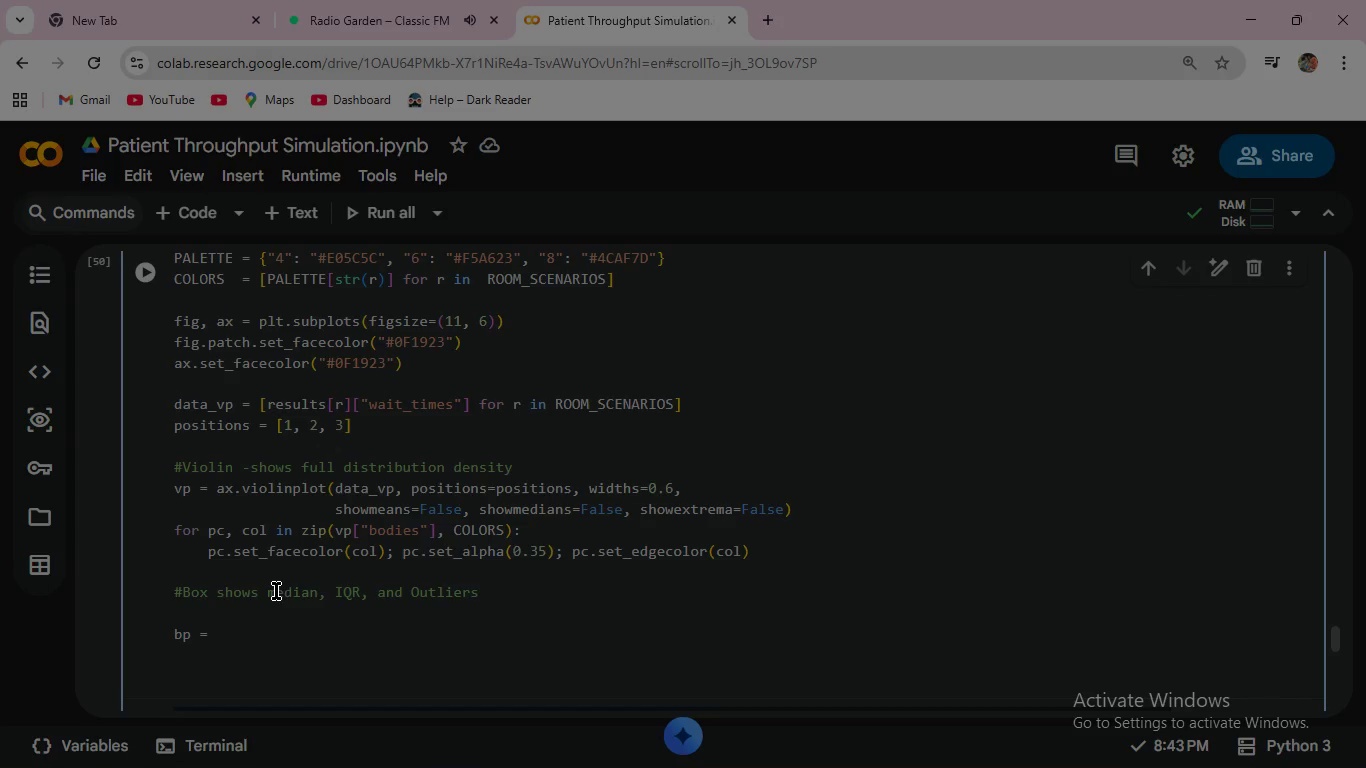 
type(ax.box)
 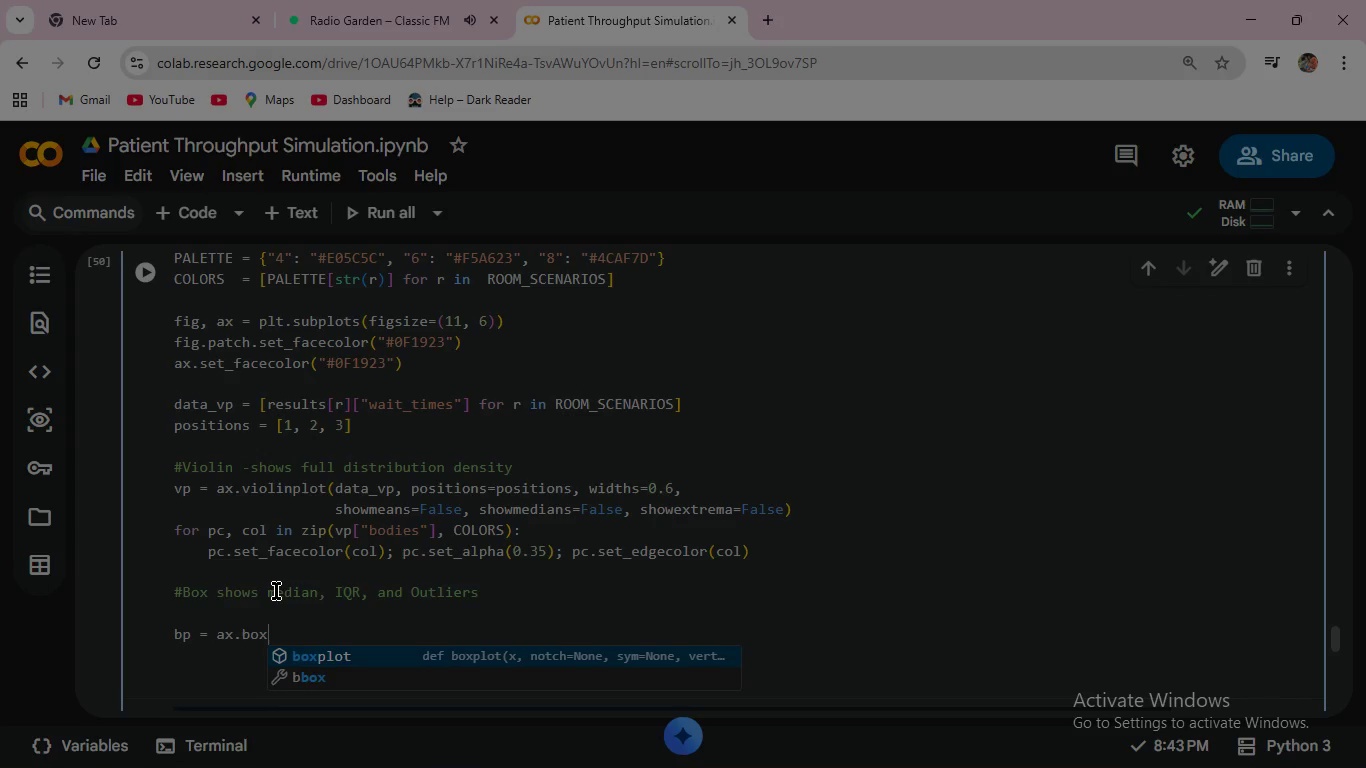 
key(Enter)
 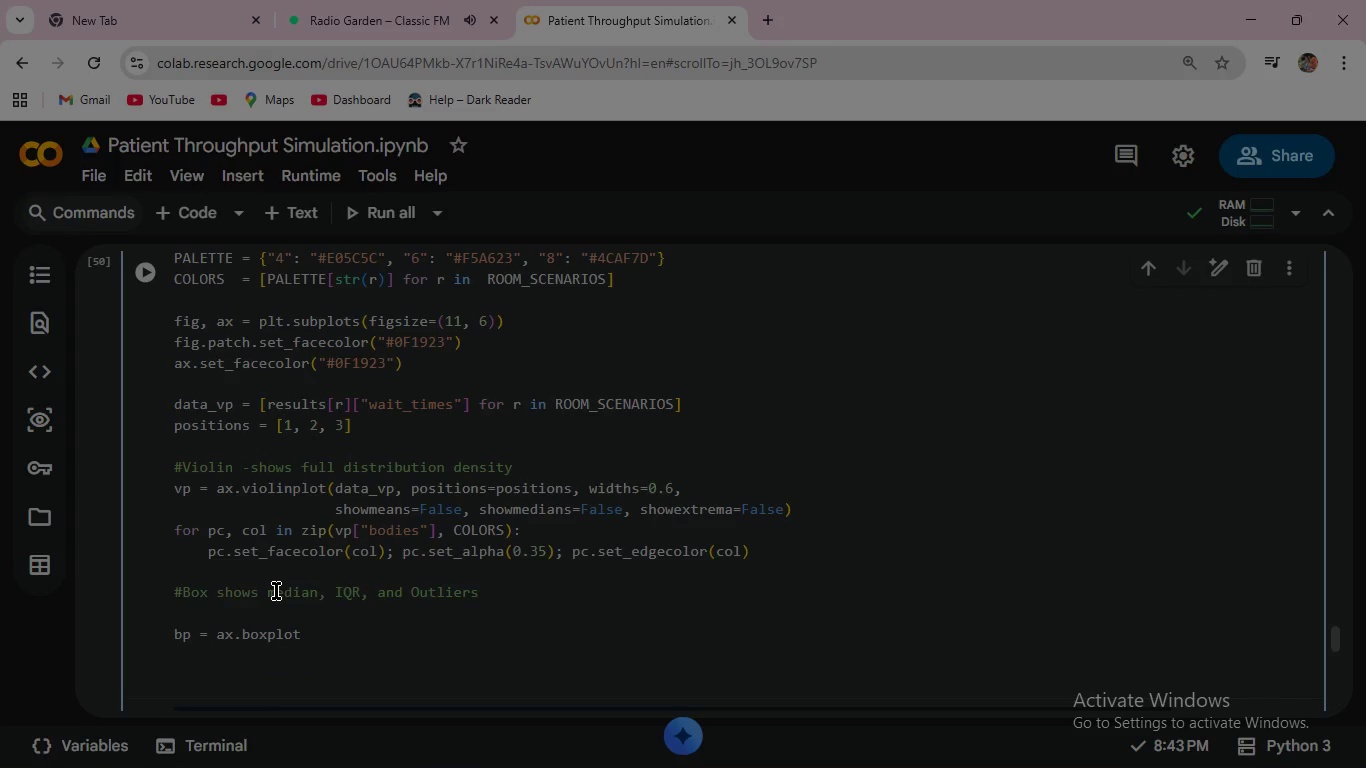 
type((data)
 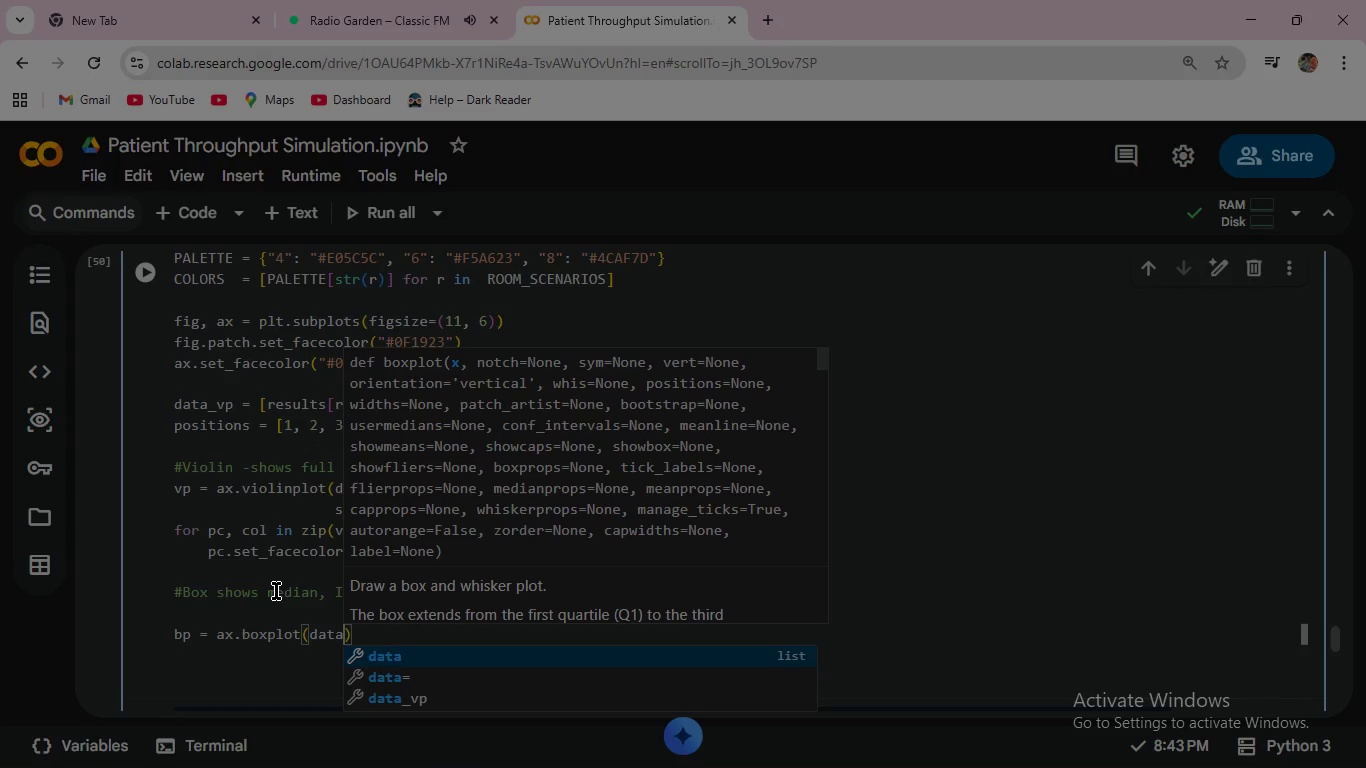 
key(ArrowDown)
 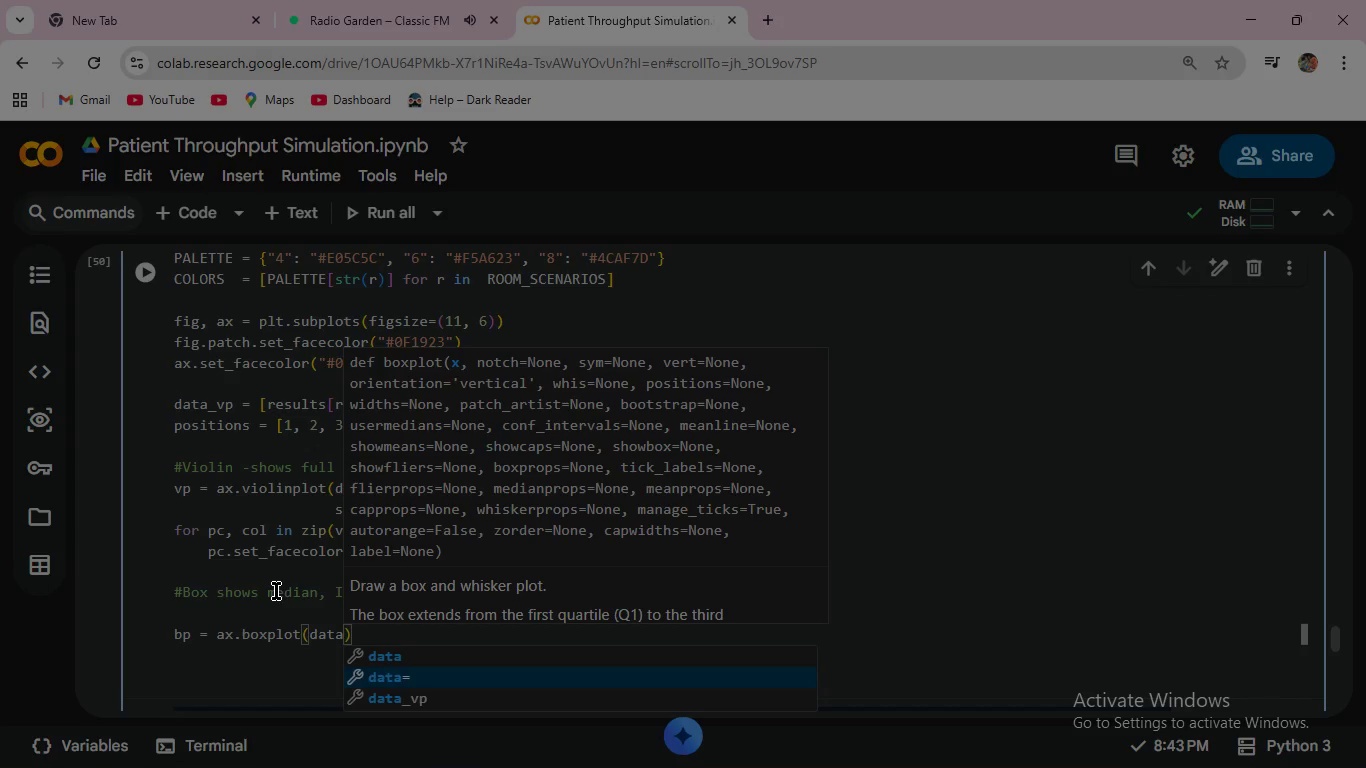 
key(ArrowDown)
 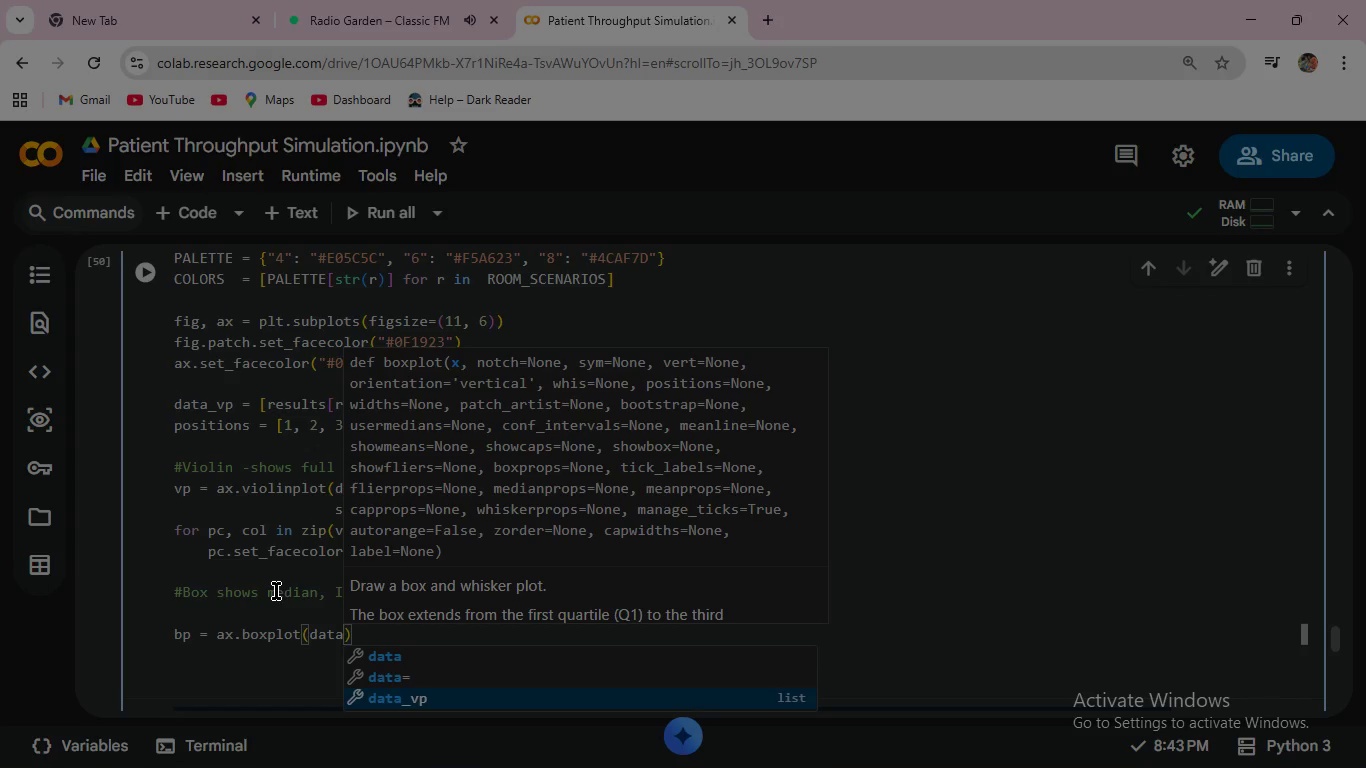 
key(Enter)
 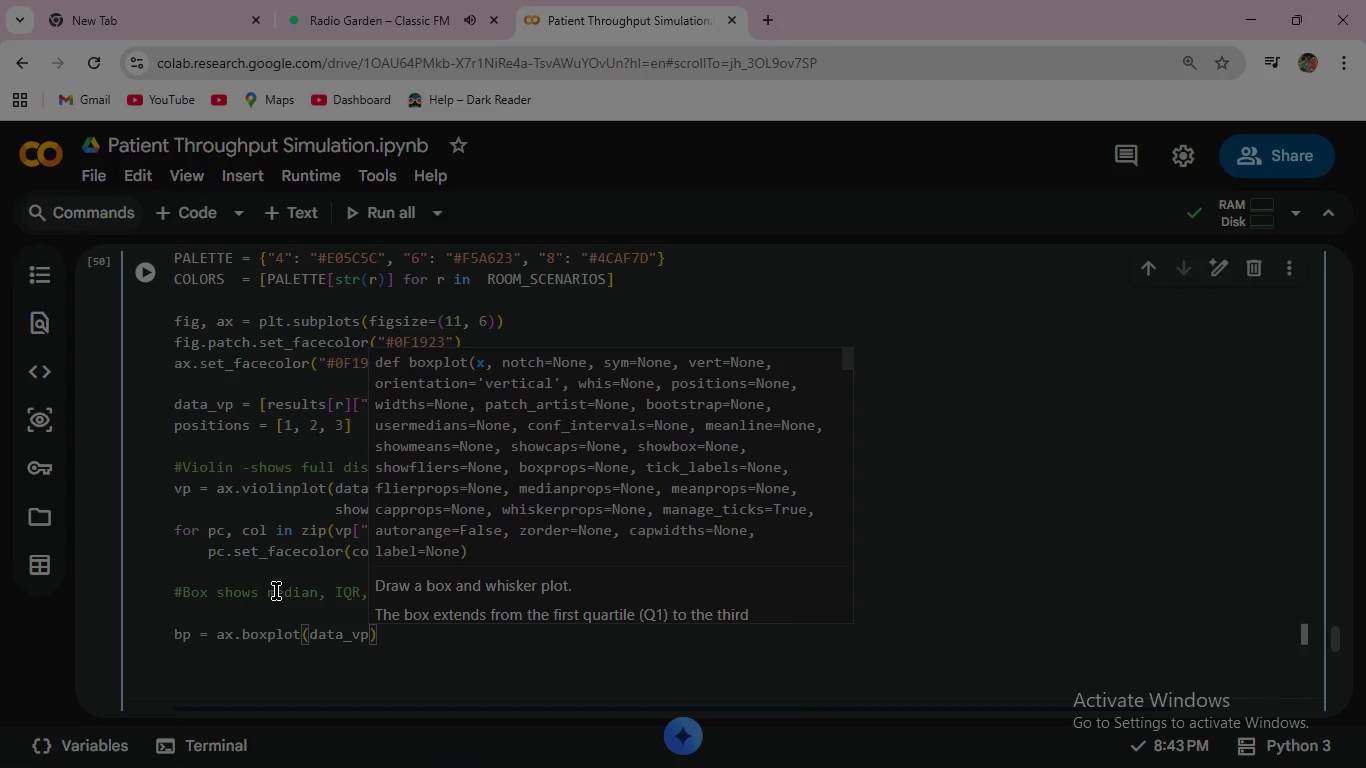 
type(, posi)
 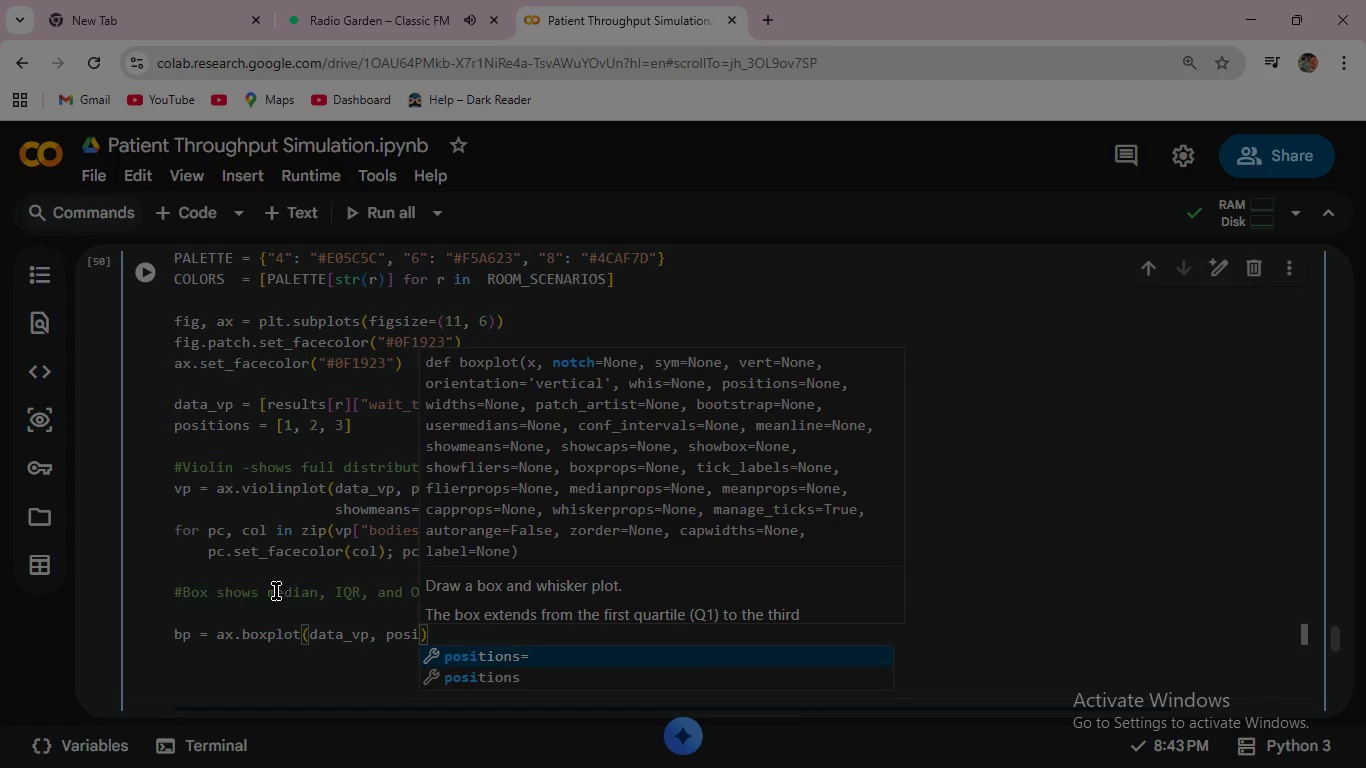 
key(Enter)
 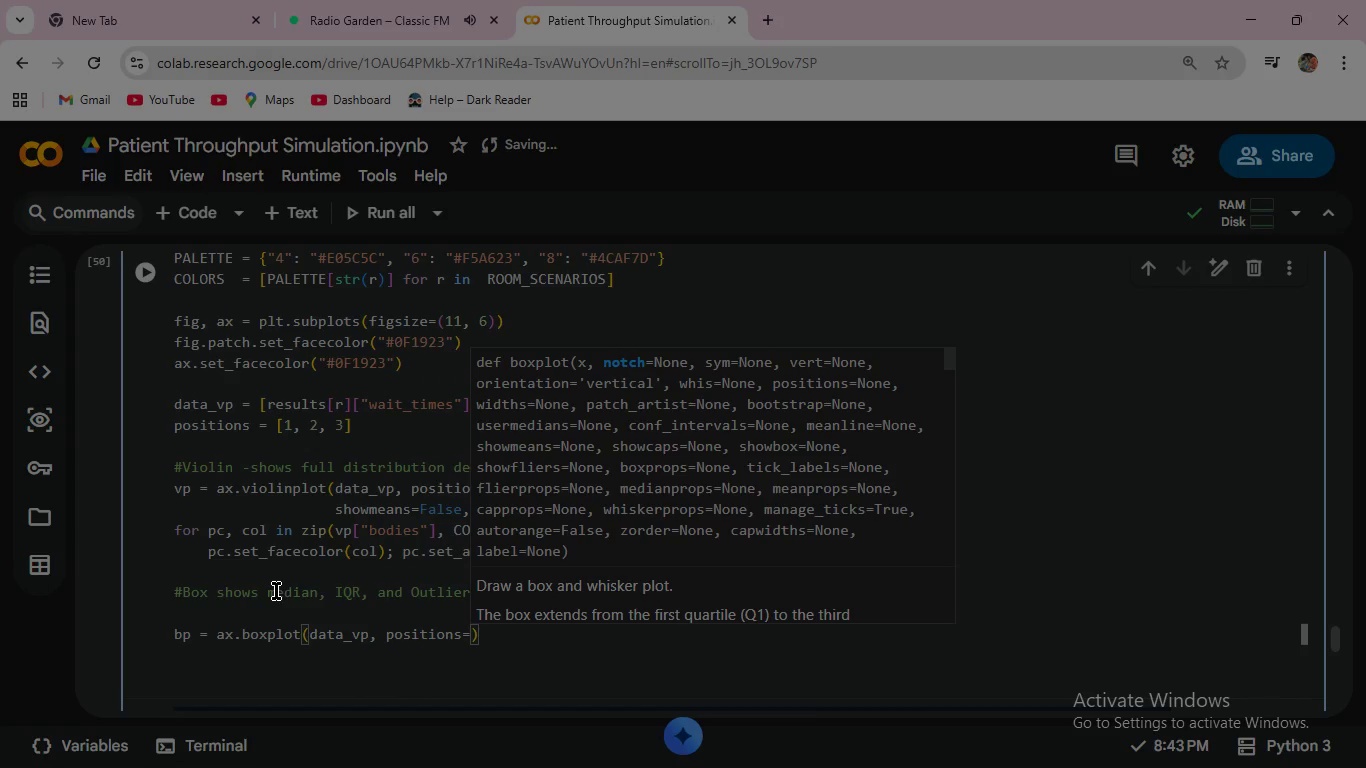 
type(po)
 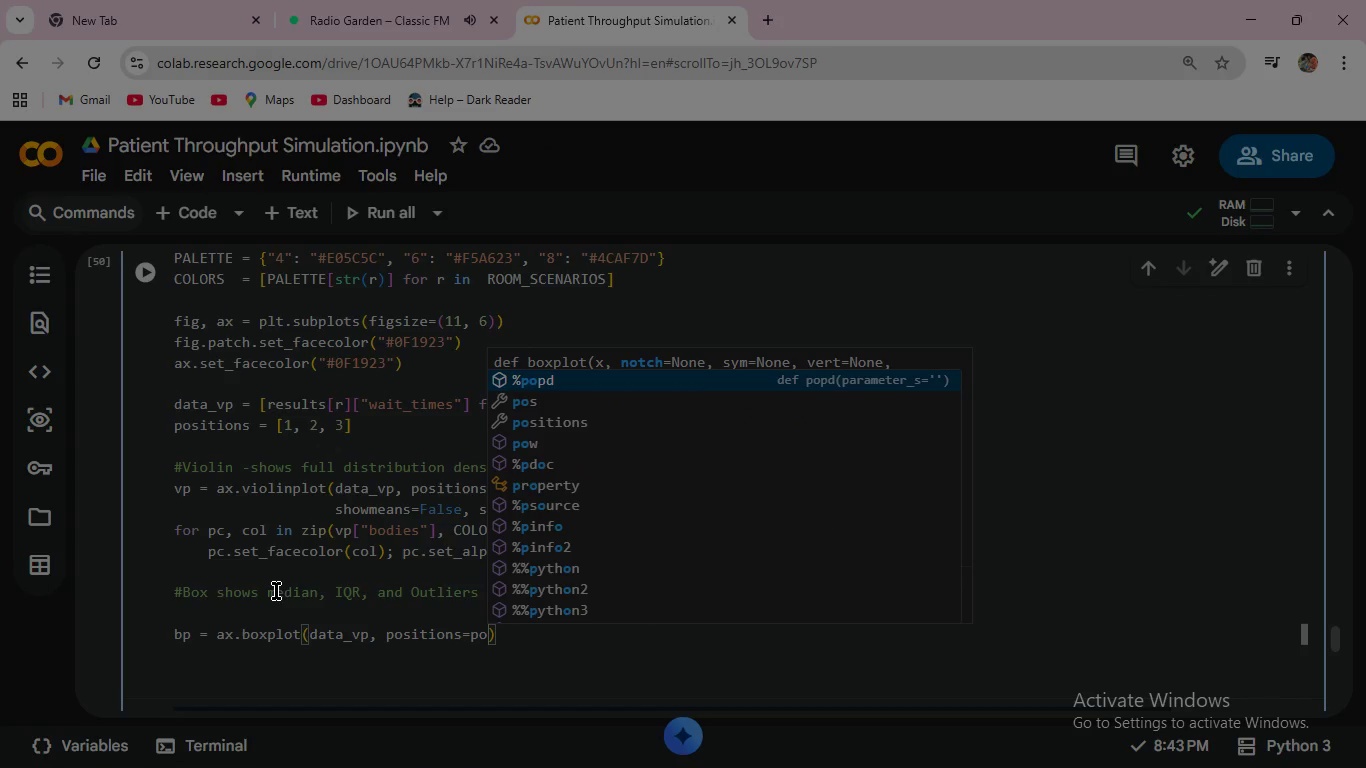 
key(ArrowDown)
 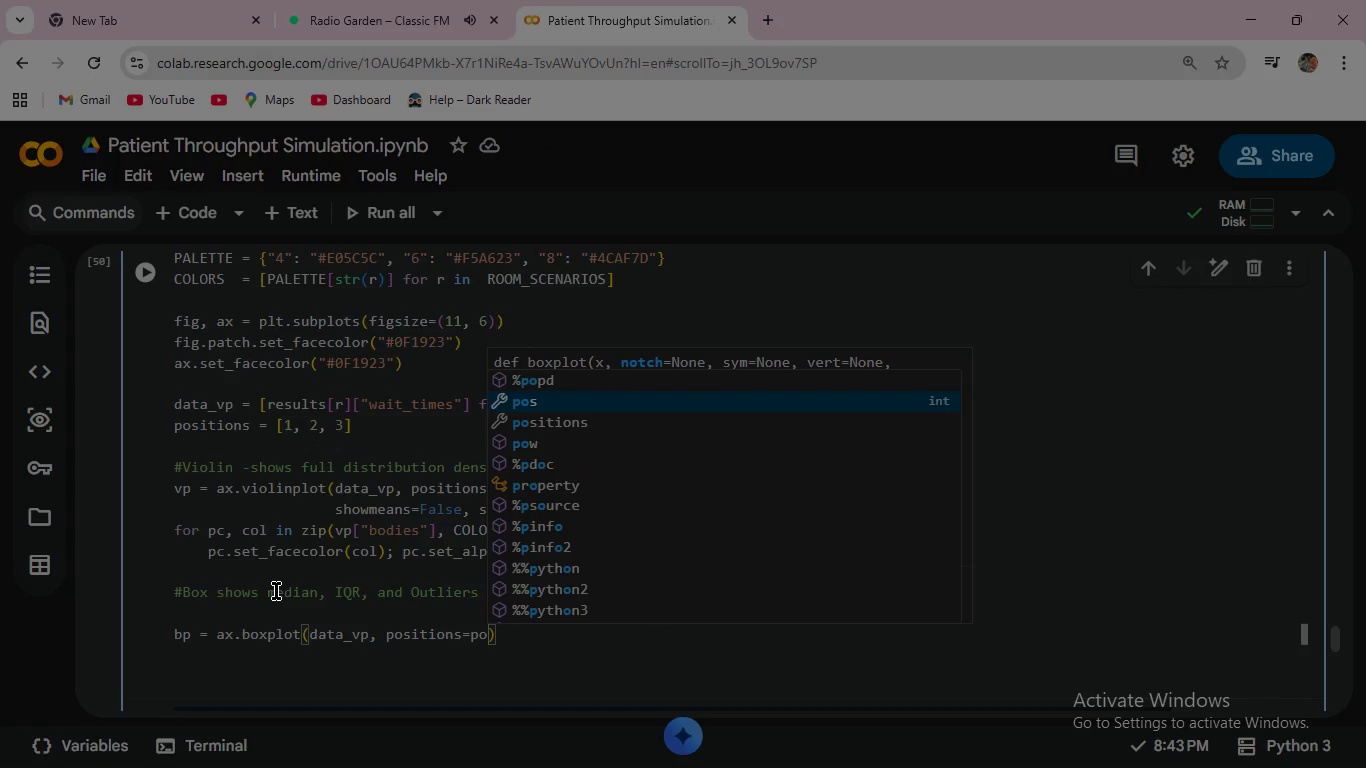 
key(ArrowDown)
 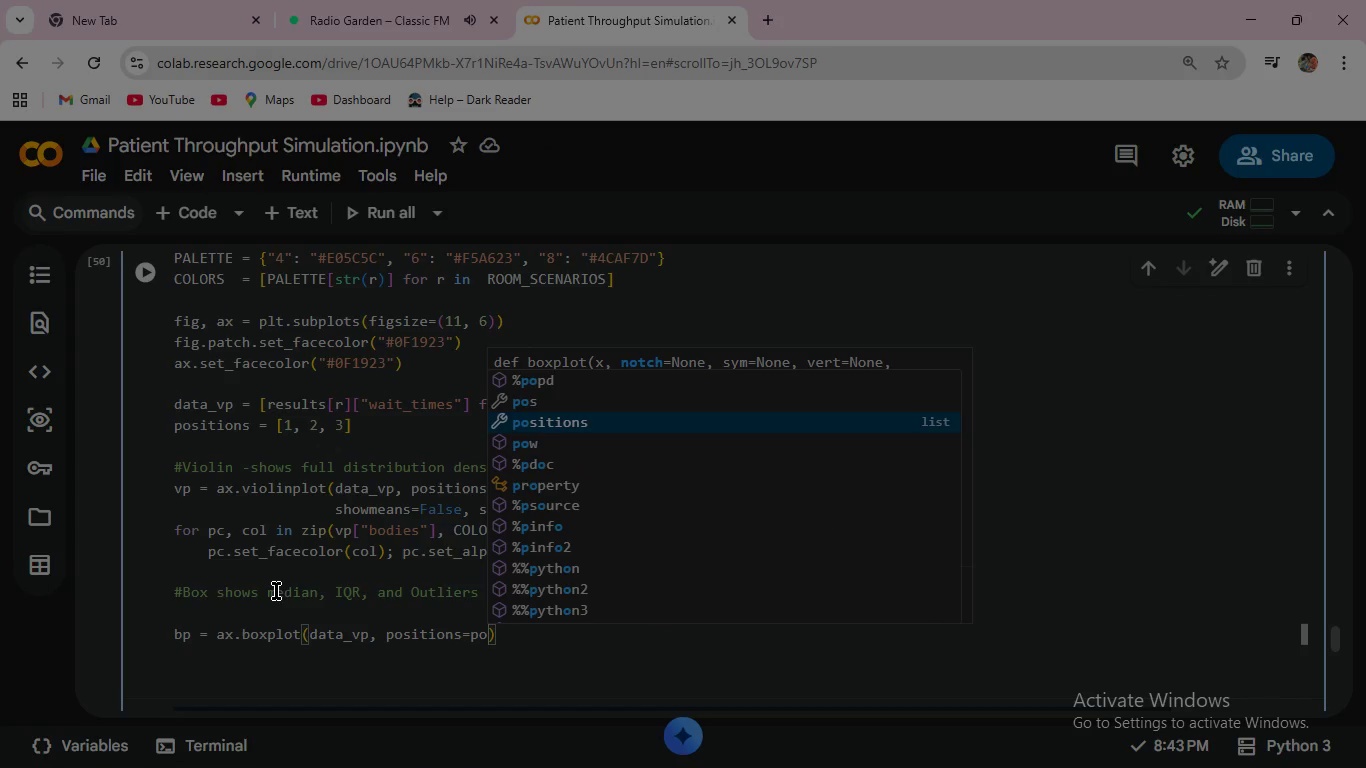 
key(Enter)
 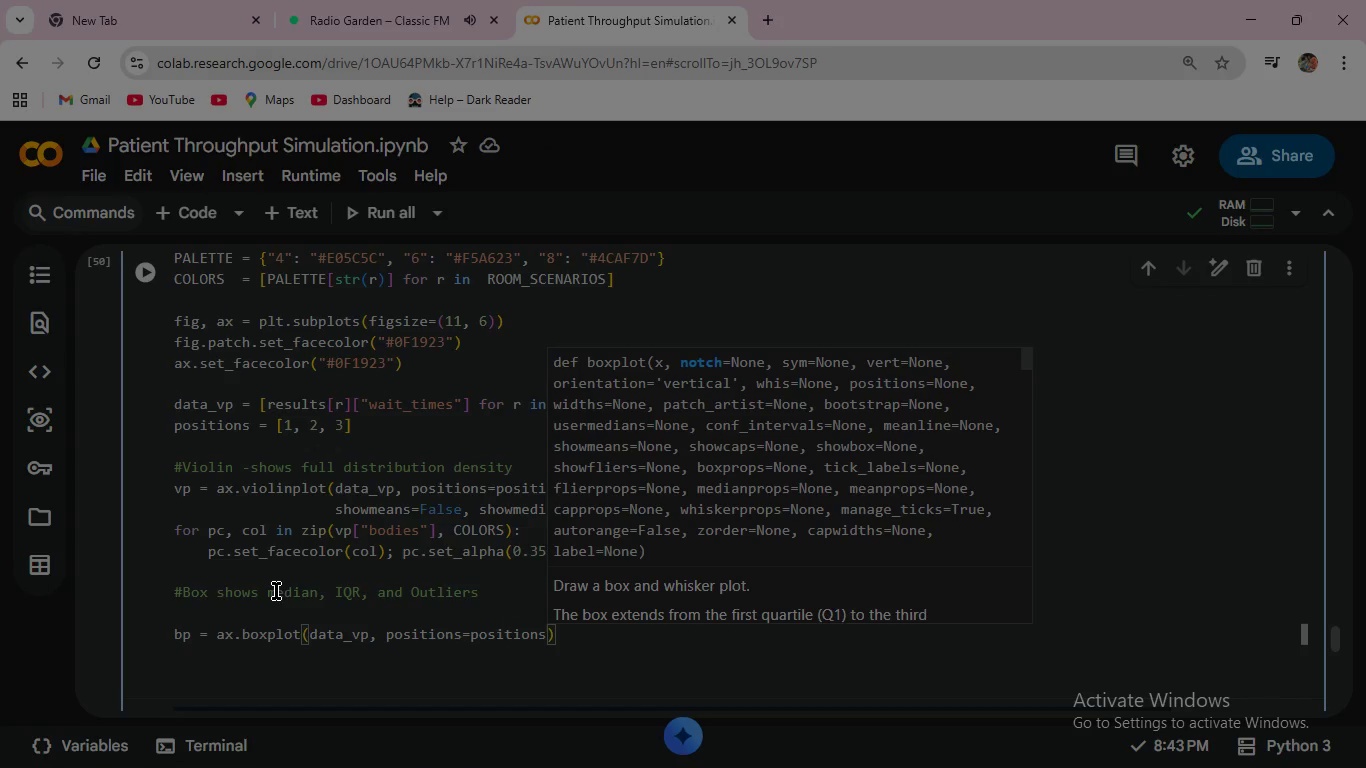 
type(, width)
 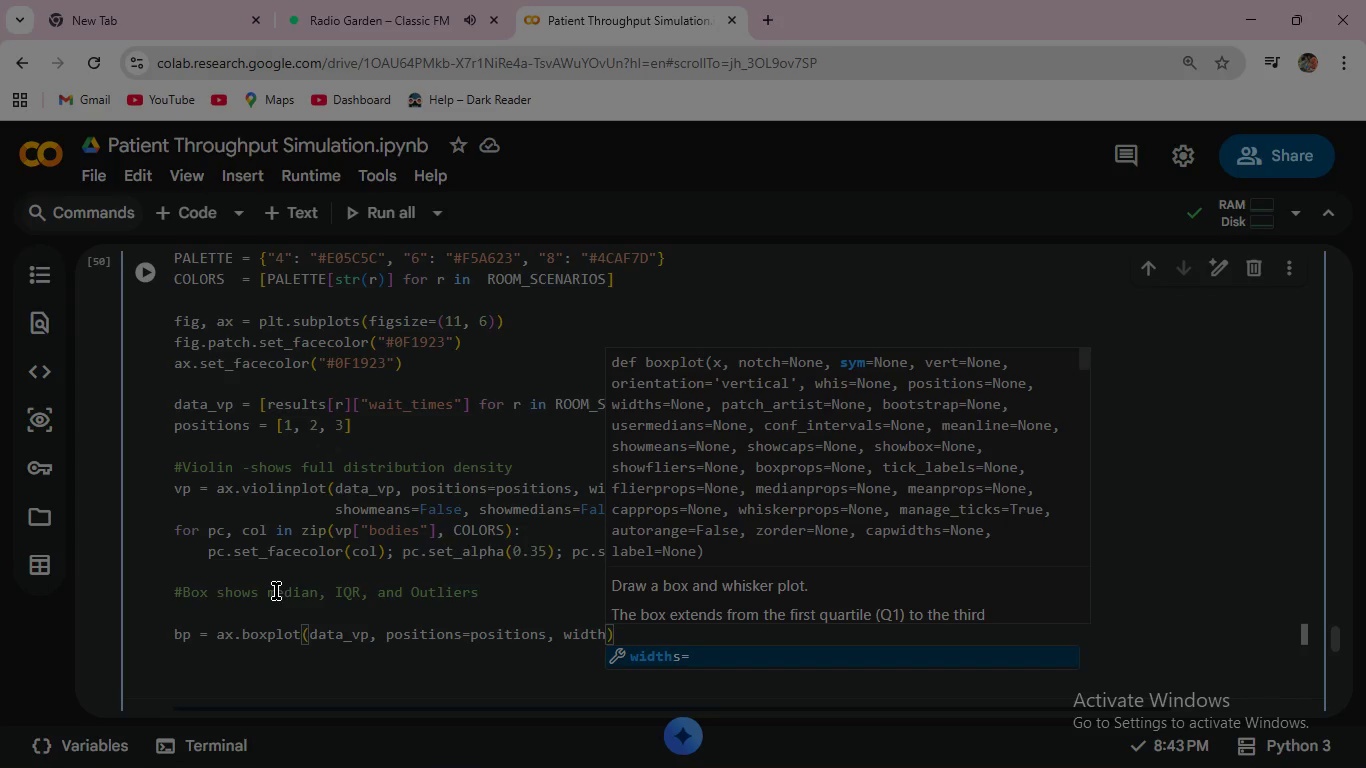 
key(Enter)
 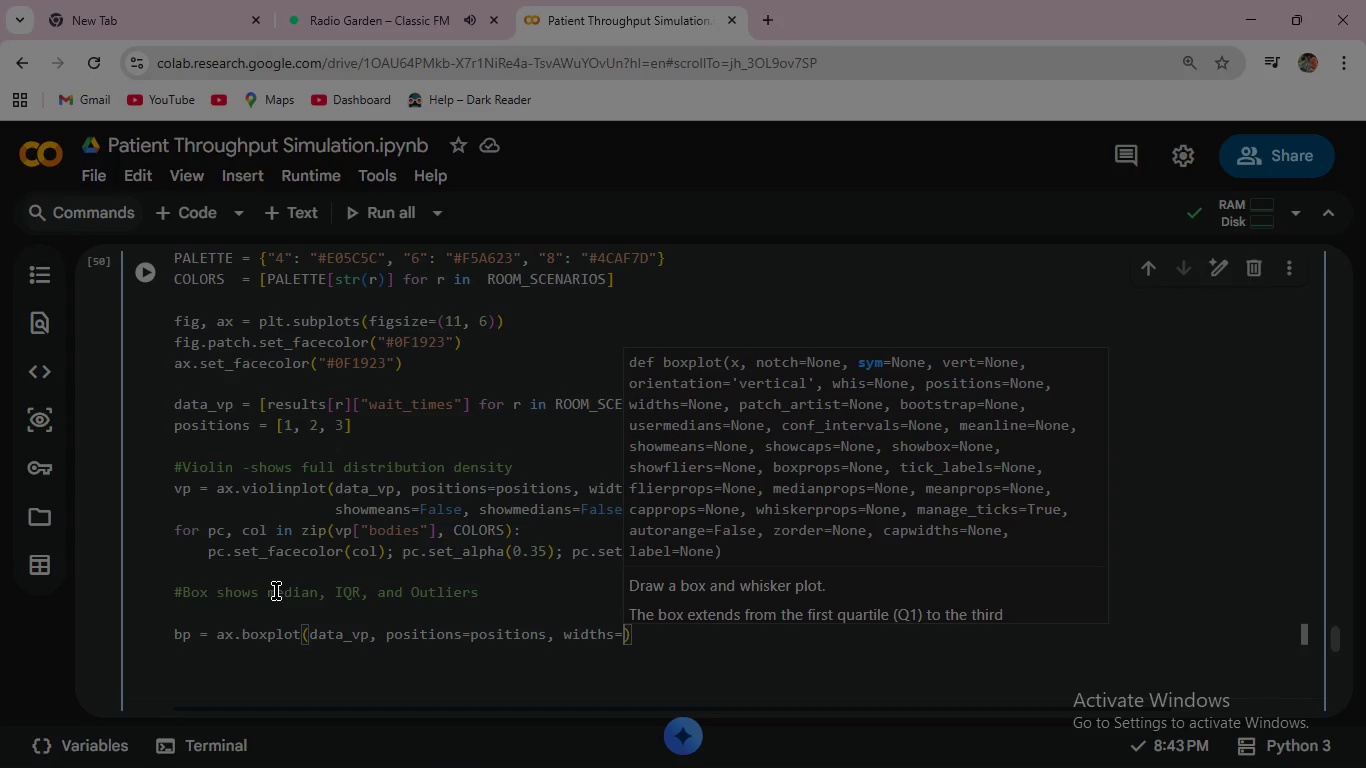 
key(0)
 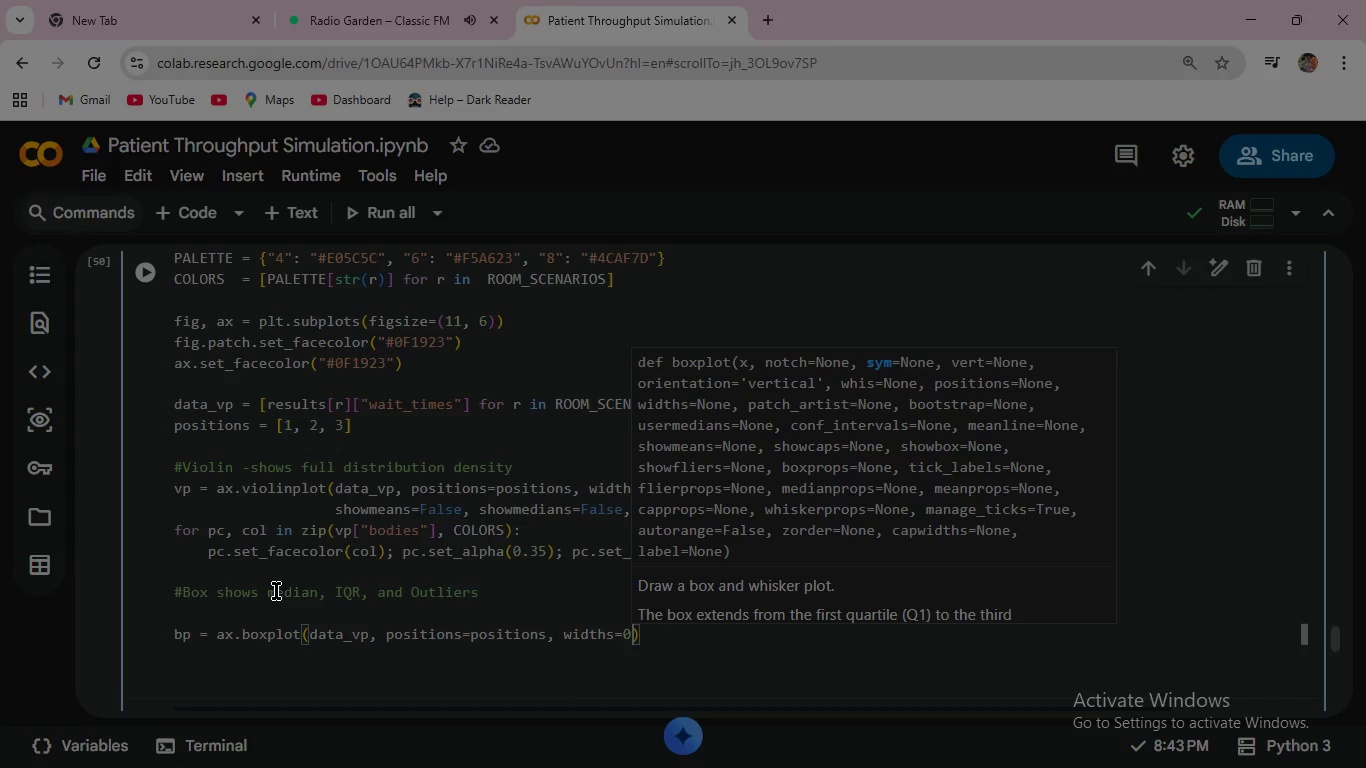 
key(Period)
 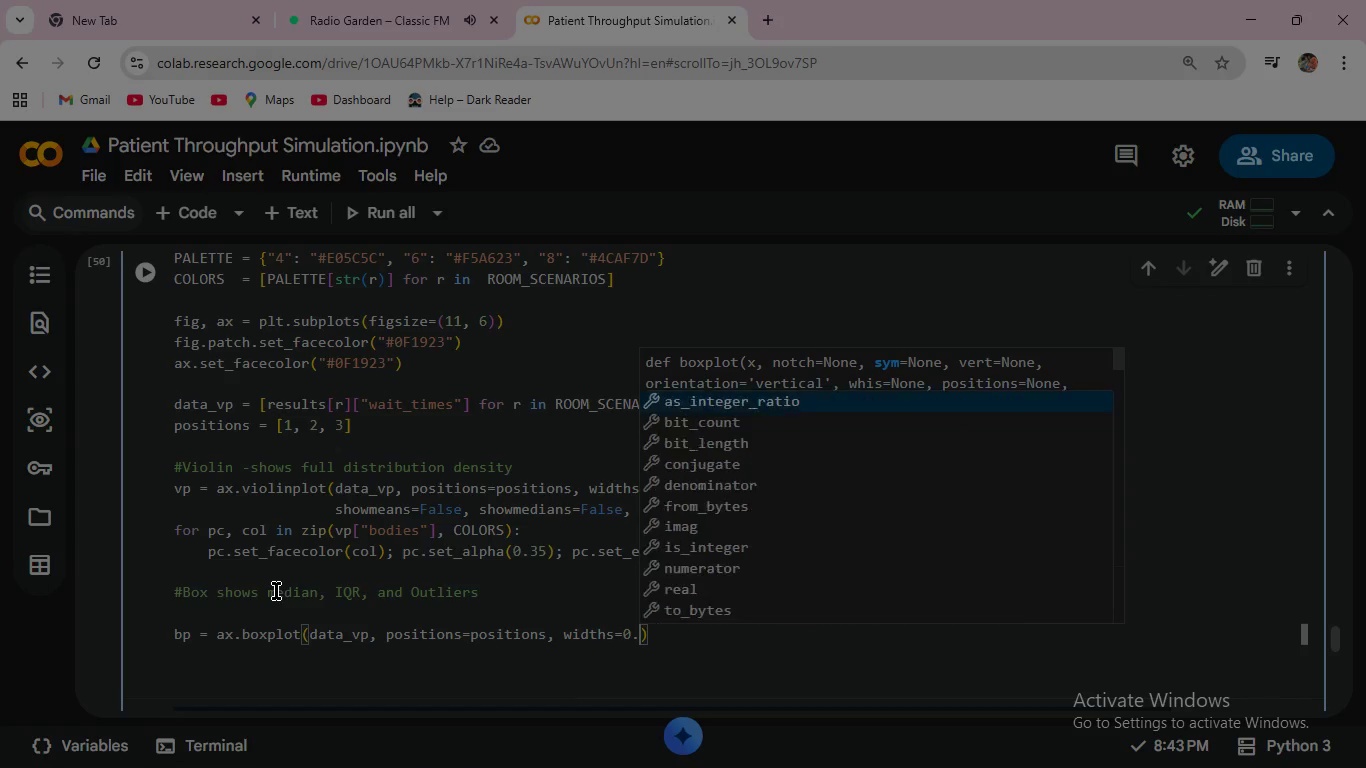 
key(2)
 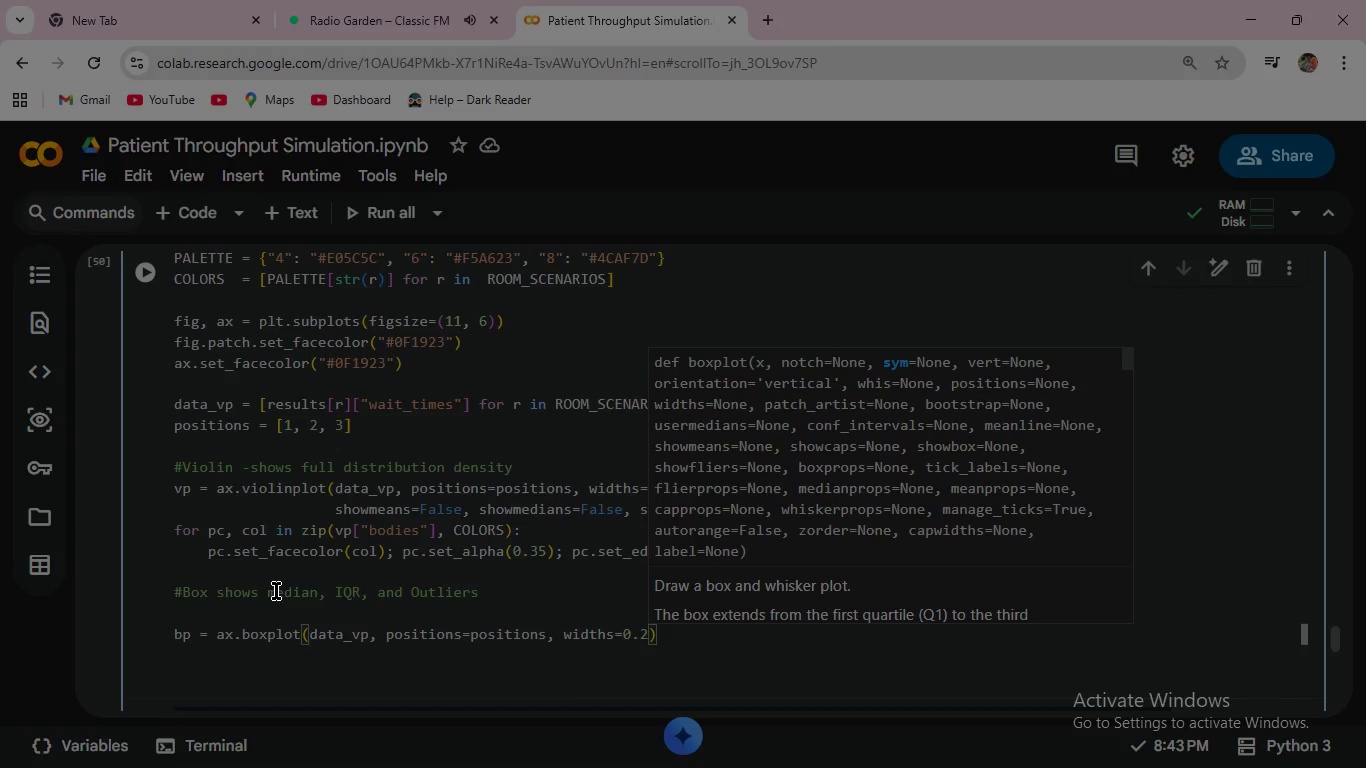 
key(Comma)
 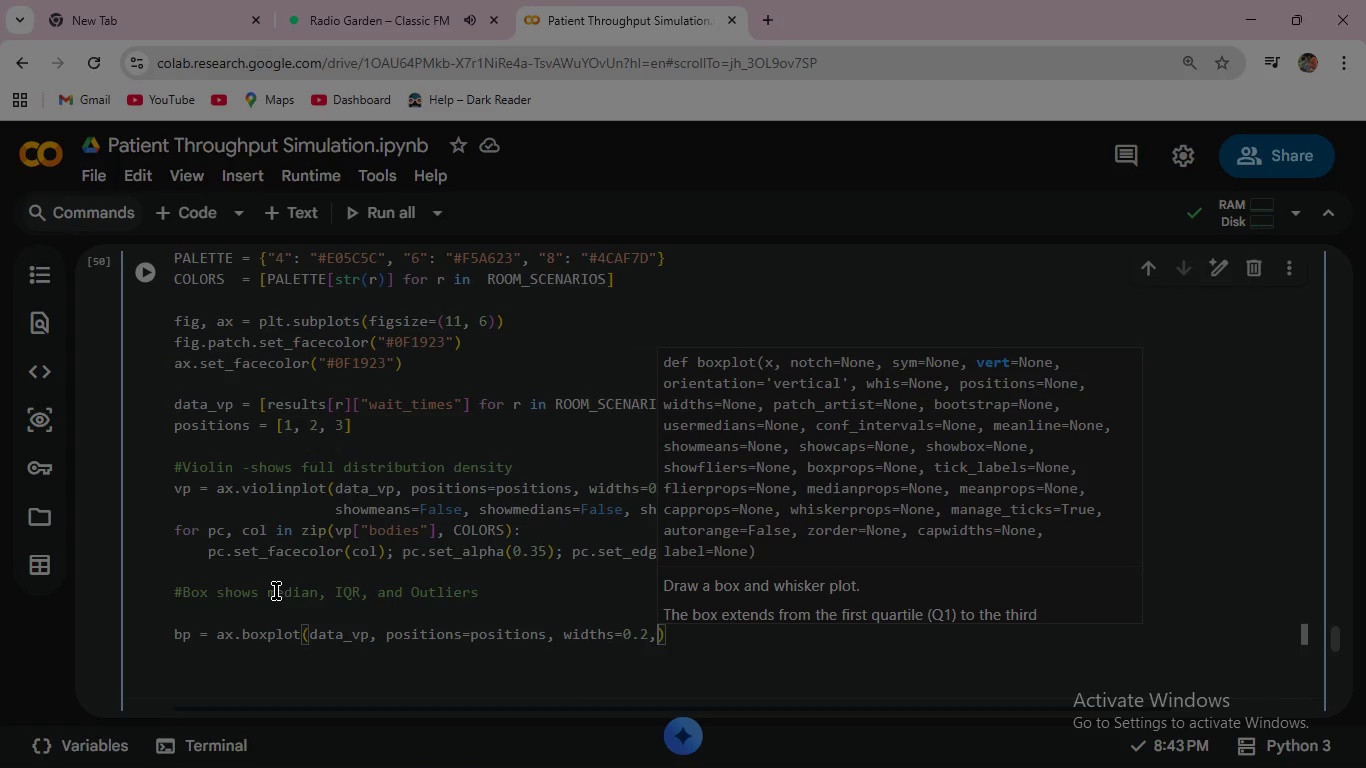 
key(Enter)
 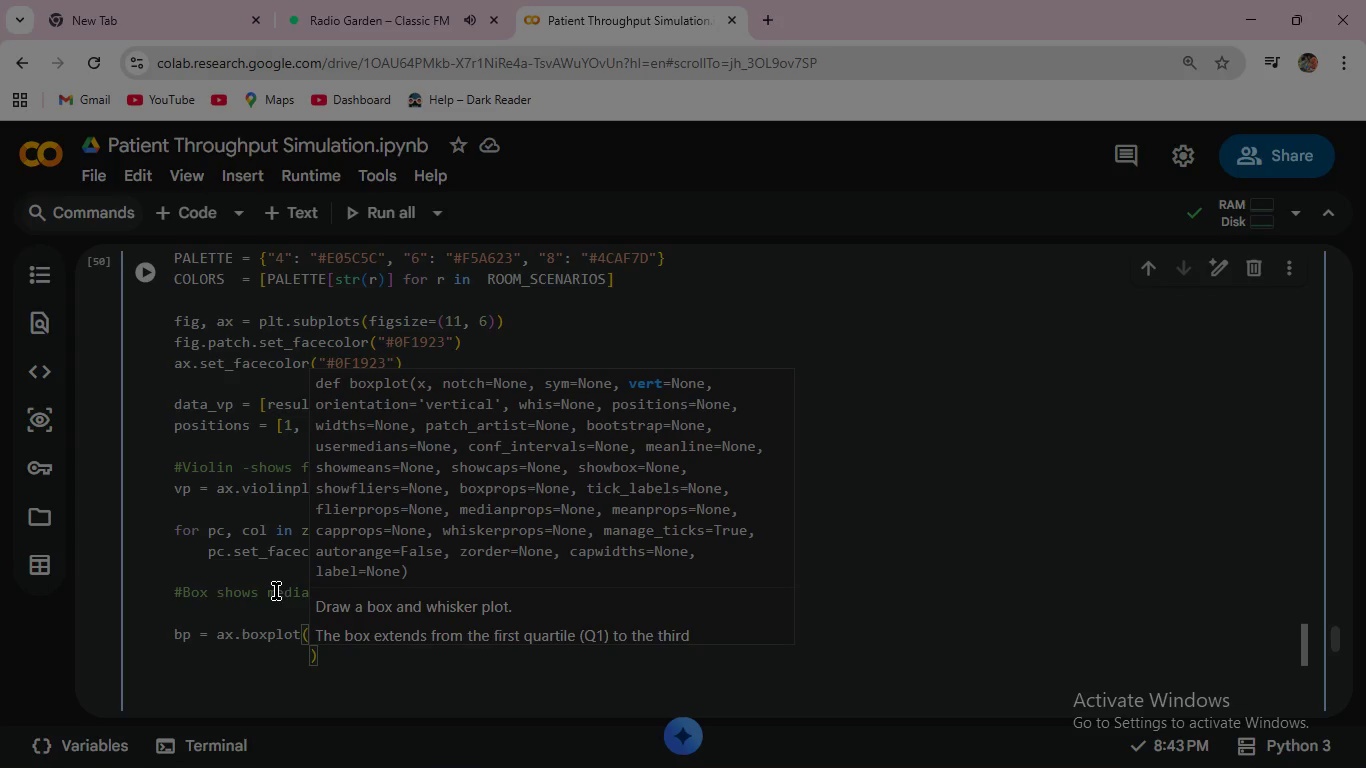 
type(patch_)
 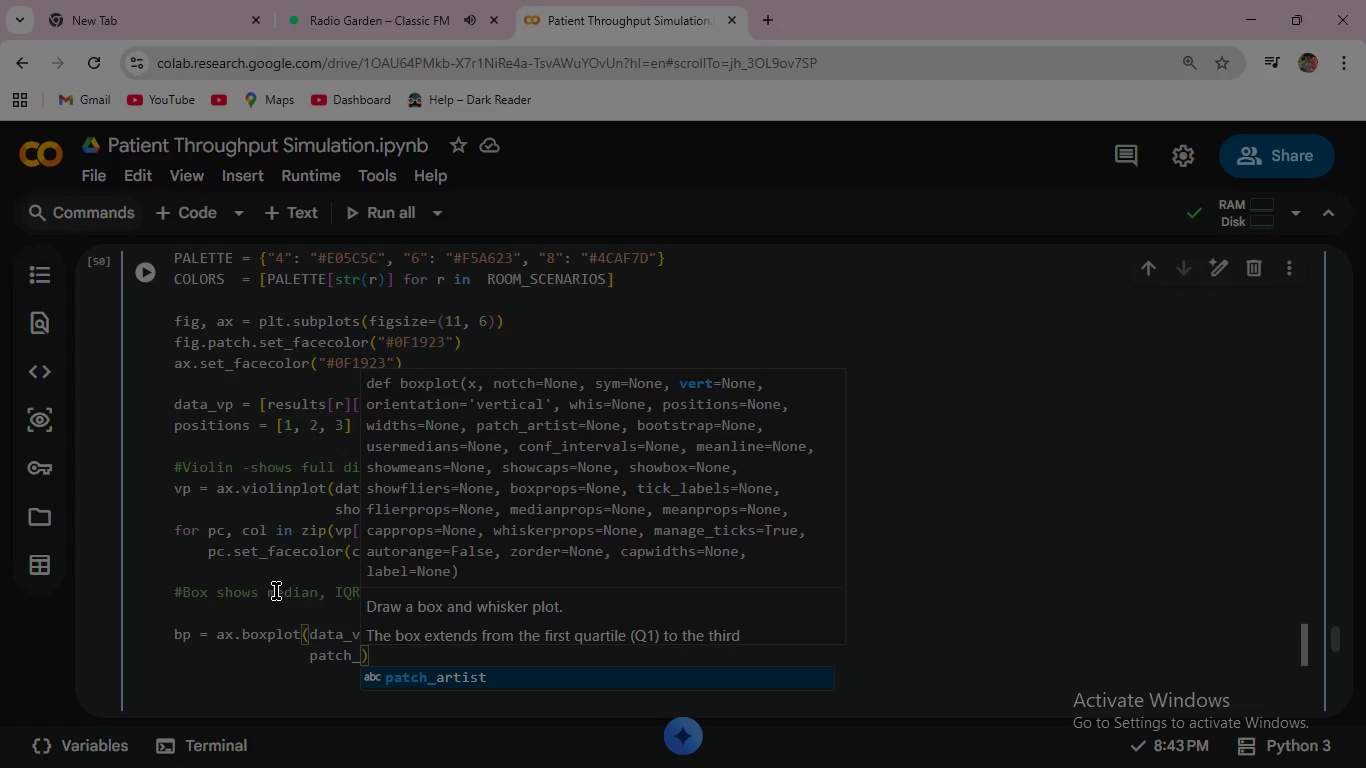 
key(Enter)
 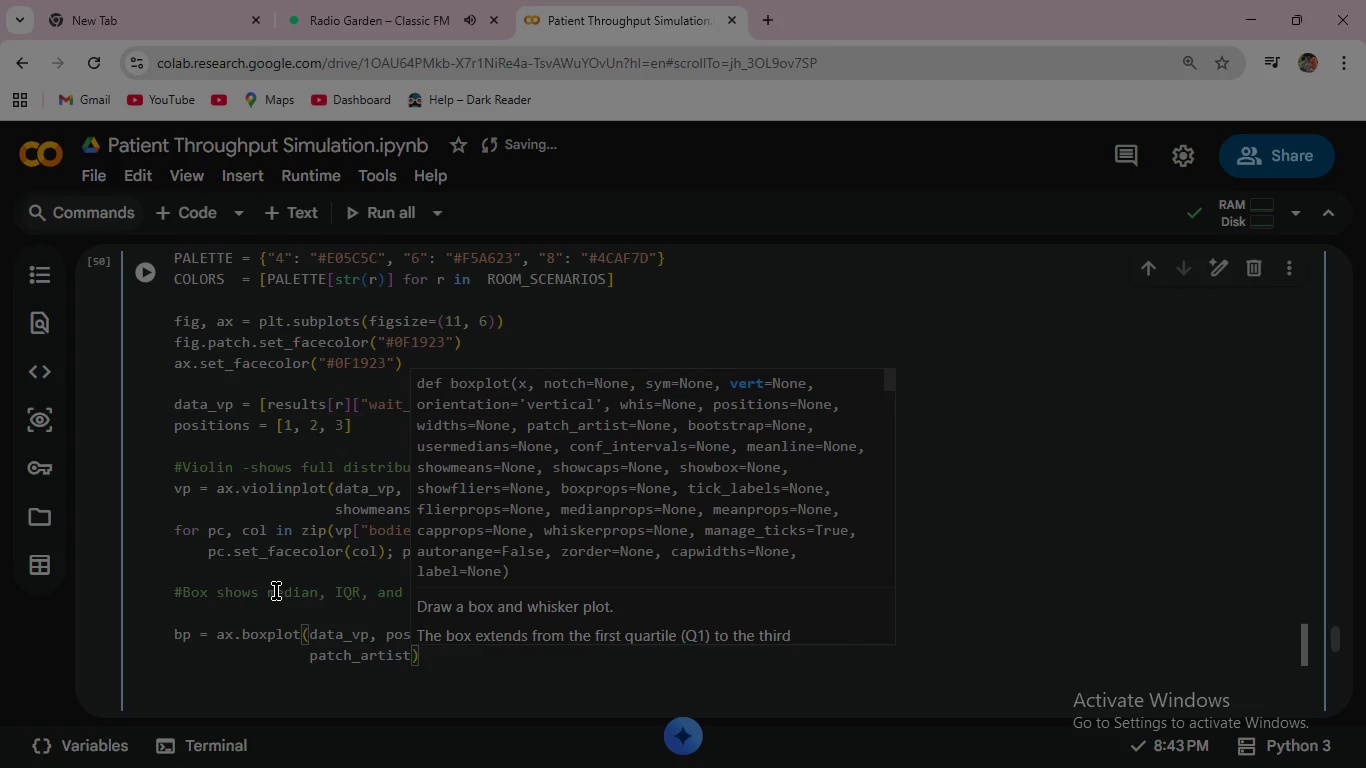 
type(=True, notch=True,)
 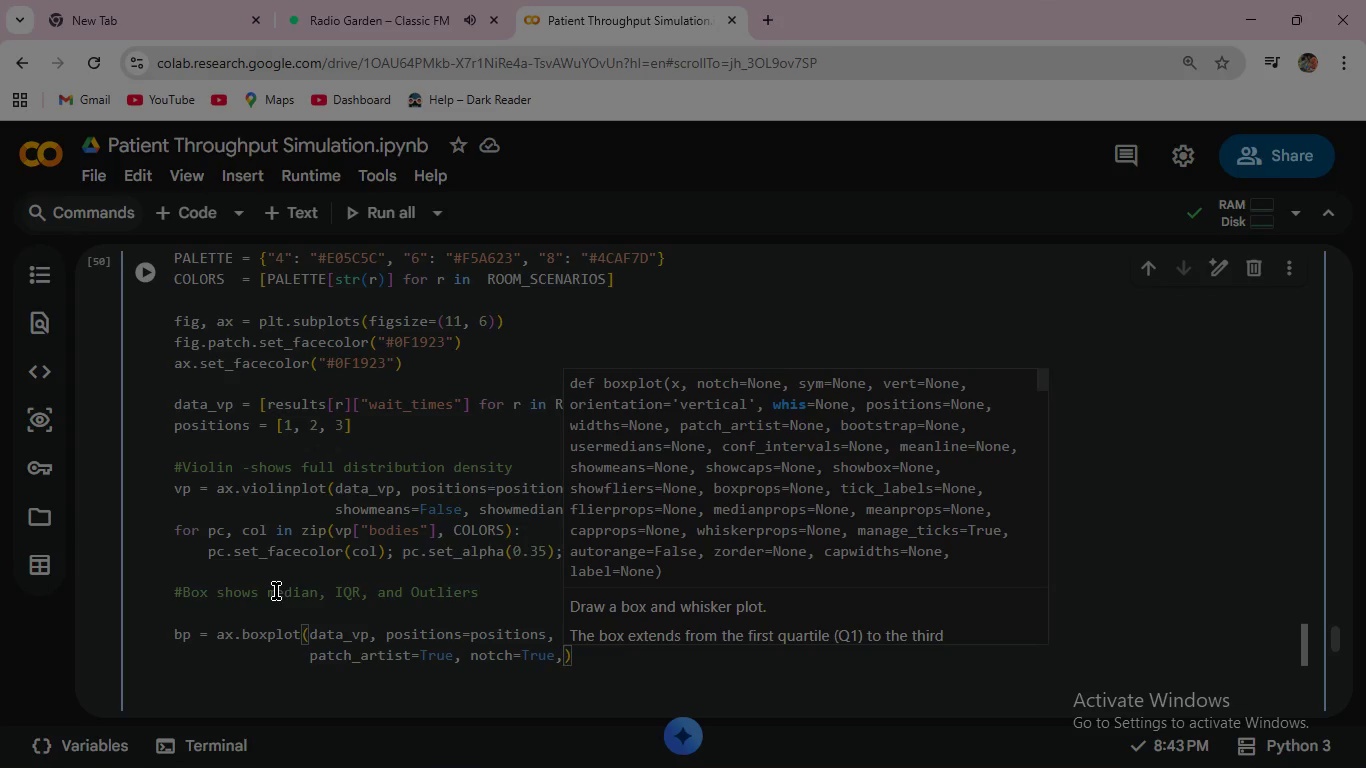 
key(Enter)
 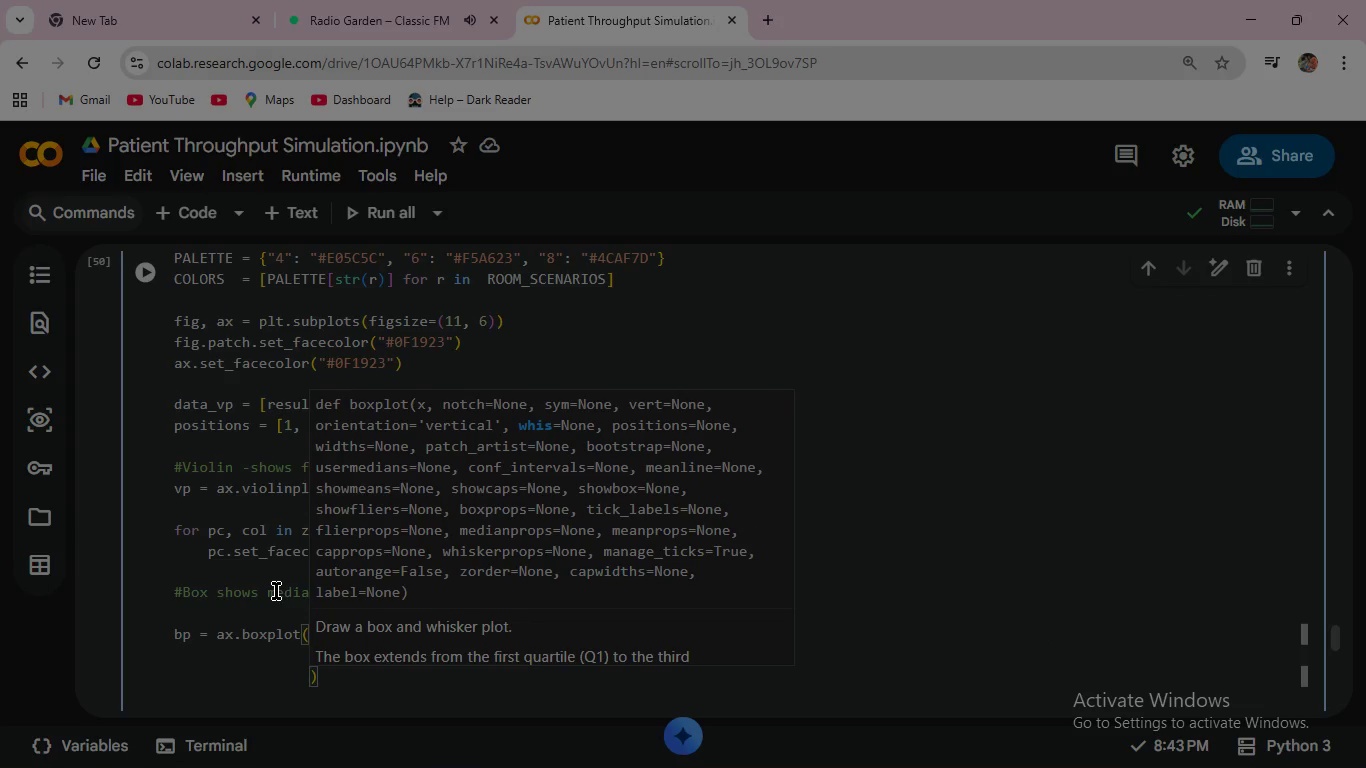 
type(median)
 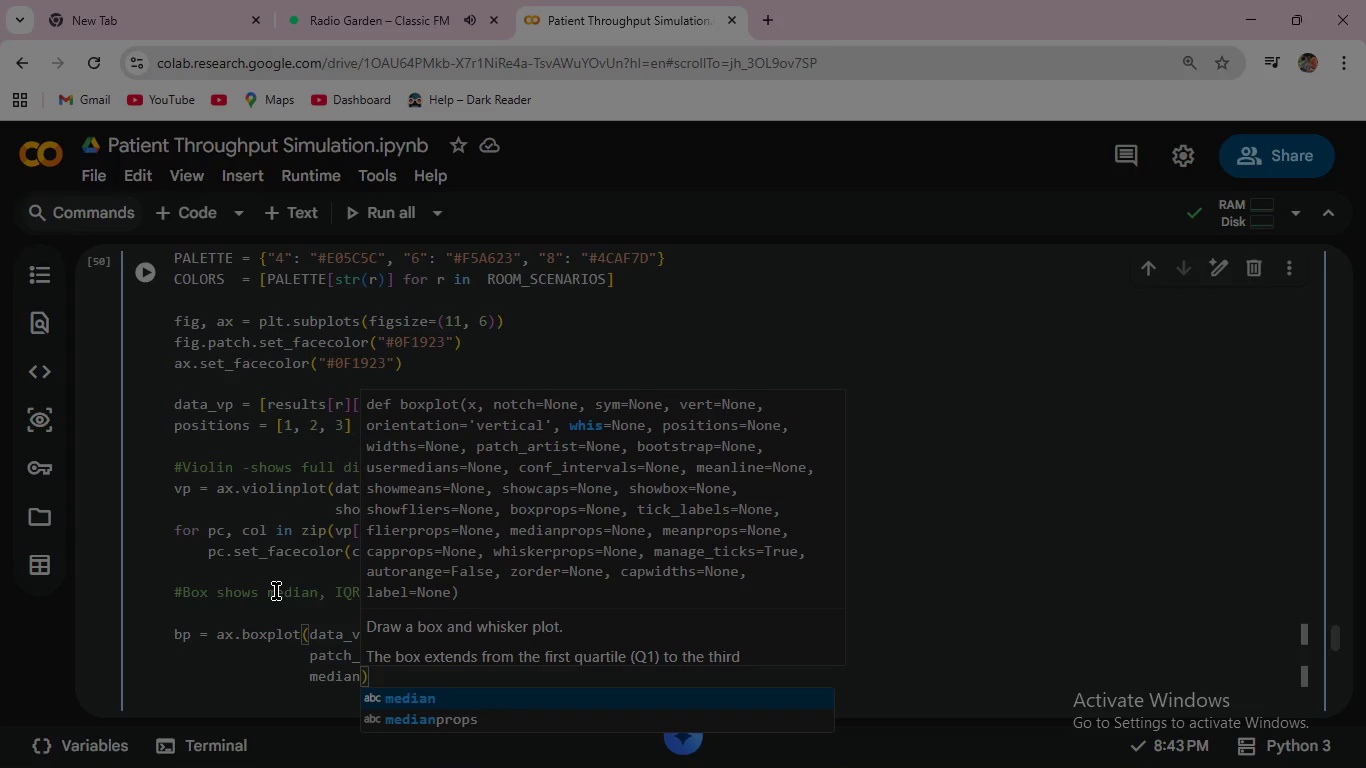 
key(ArrowDown)
 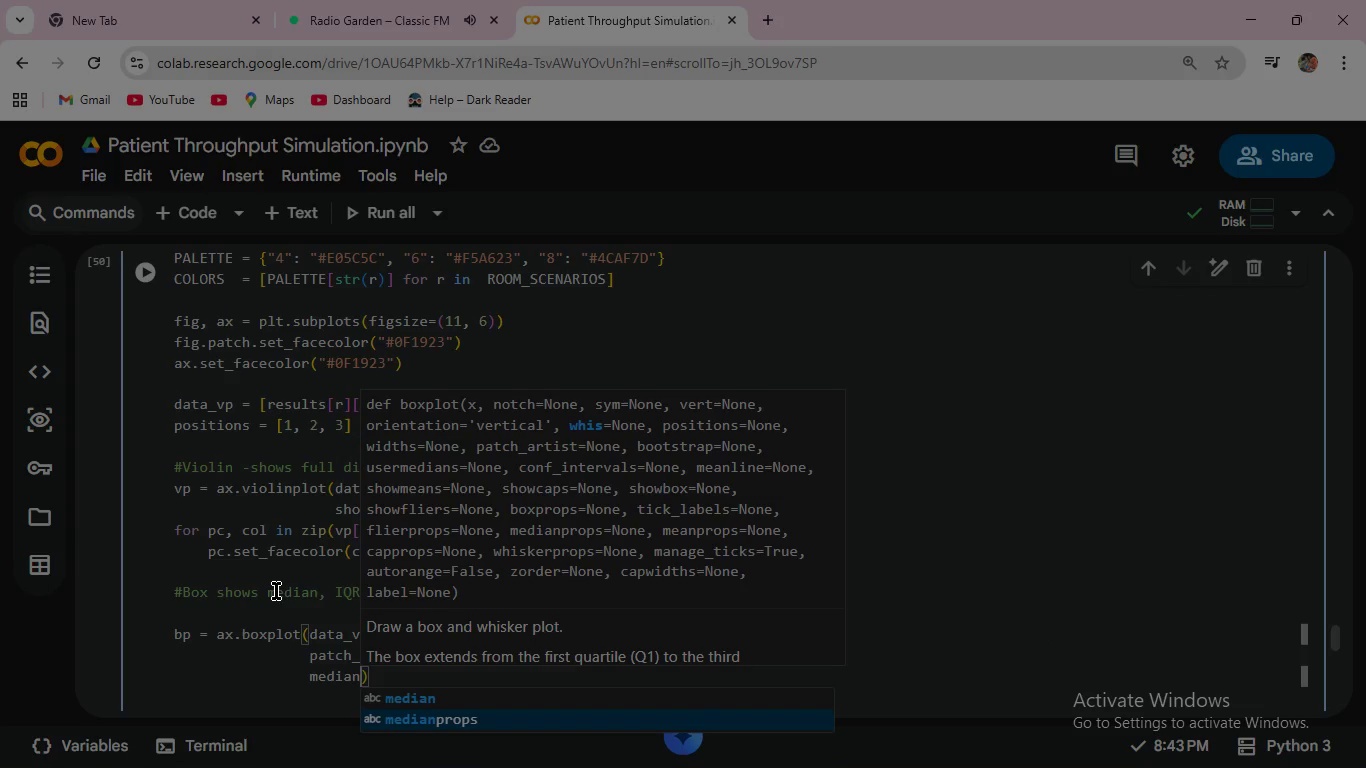 
key(Enter)
 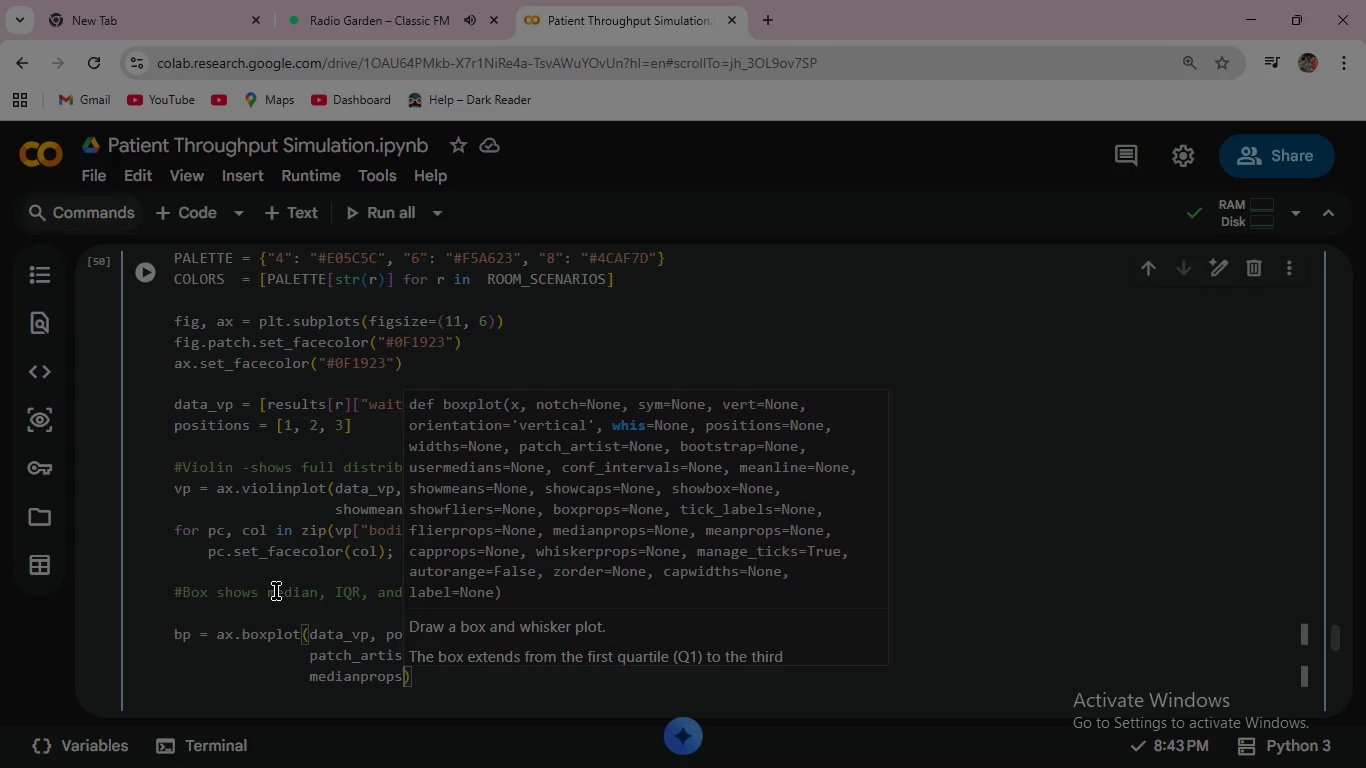 
key(Equal)
 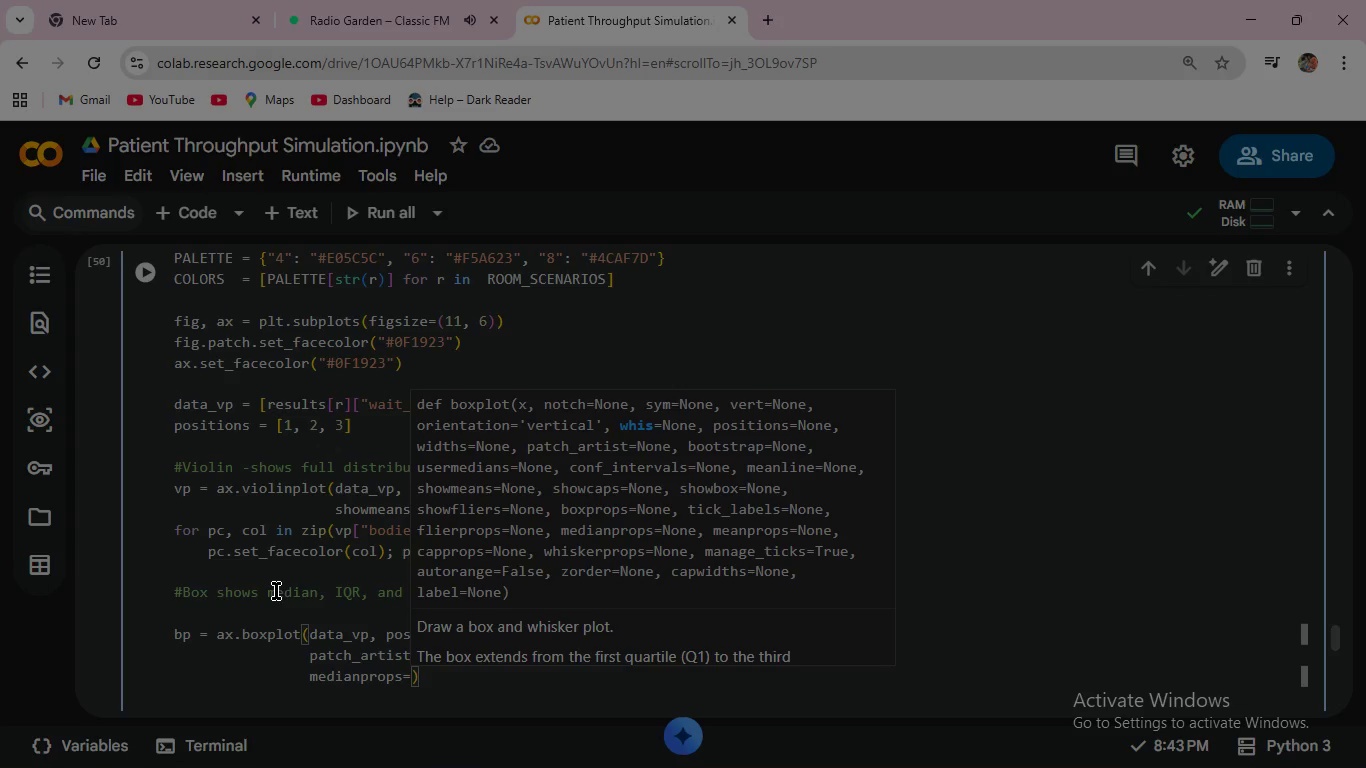 
wait(8.78)
 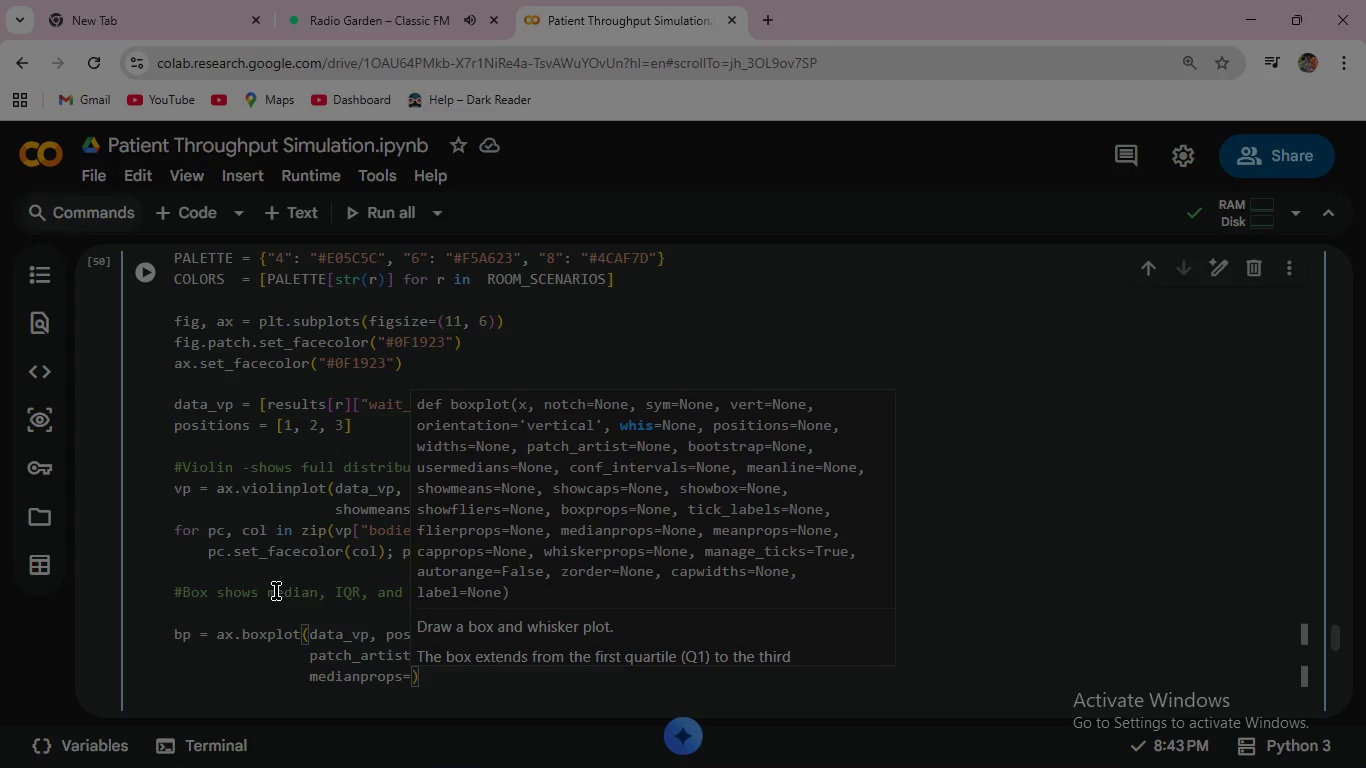 
type(dict()
 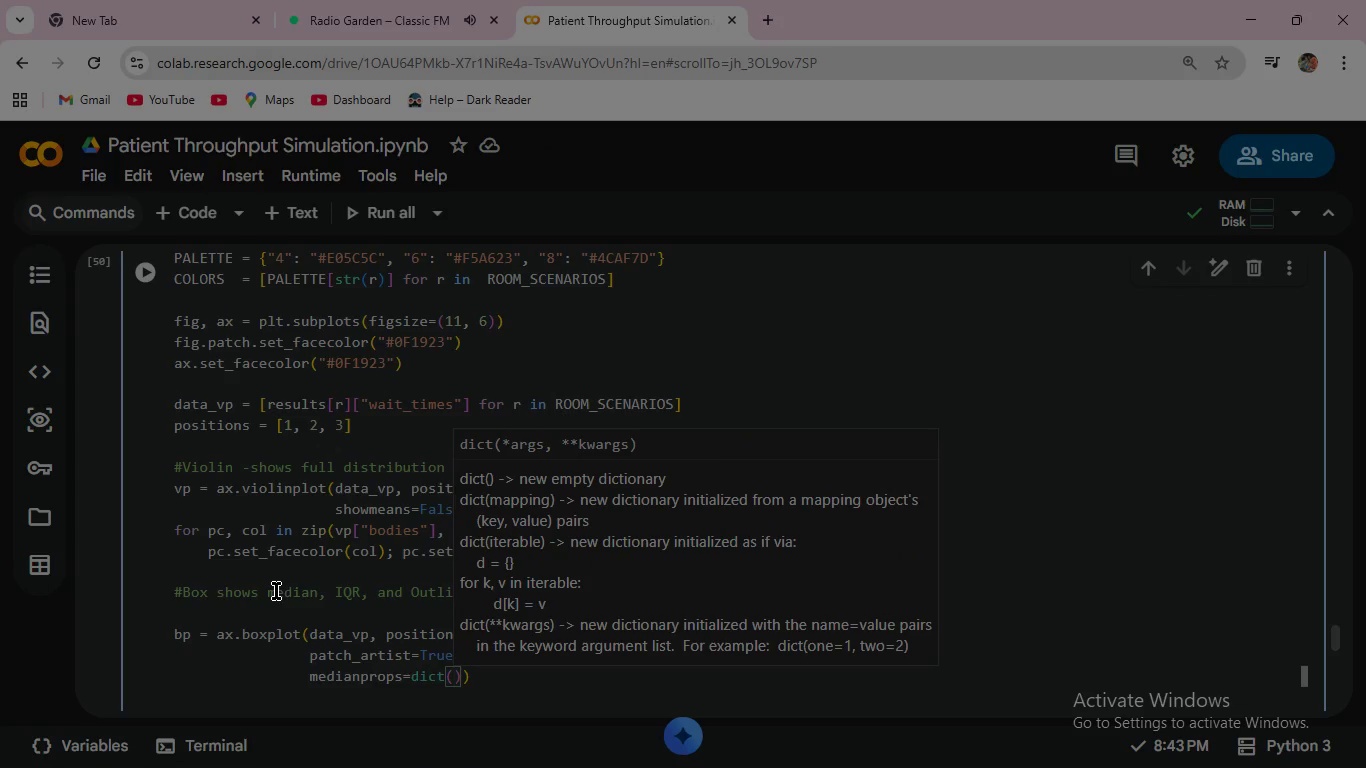 
wait(5.55)
 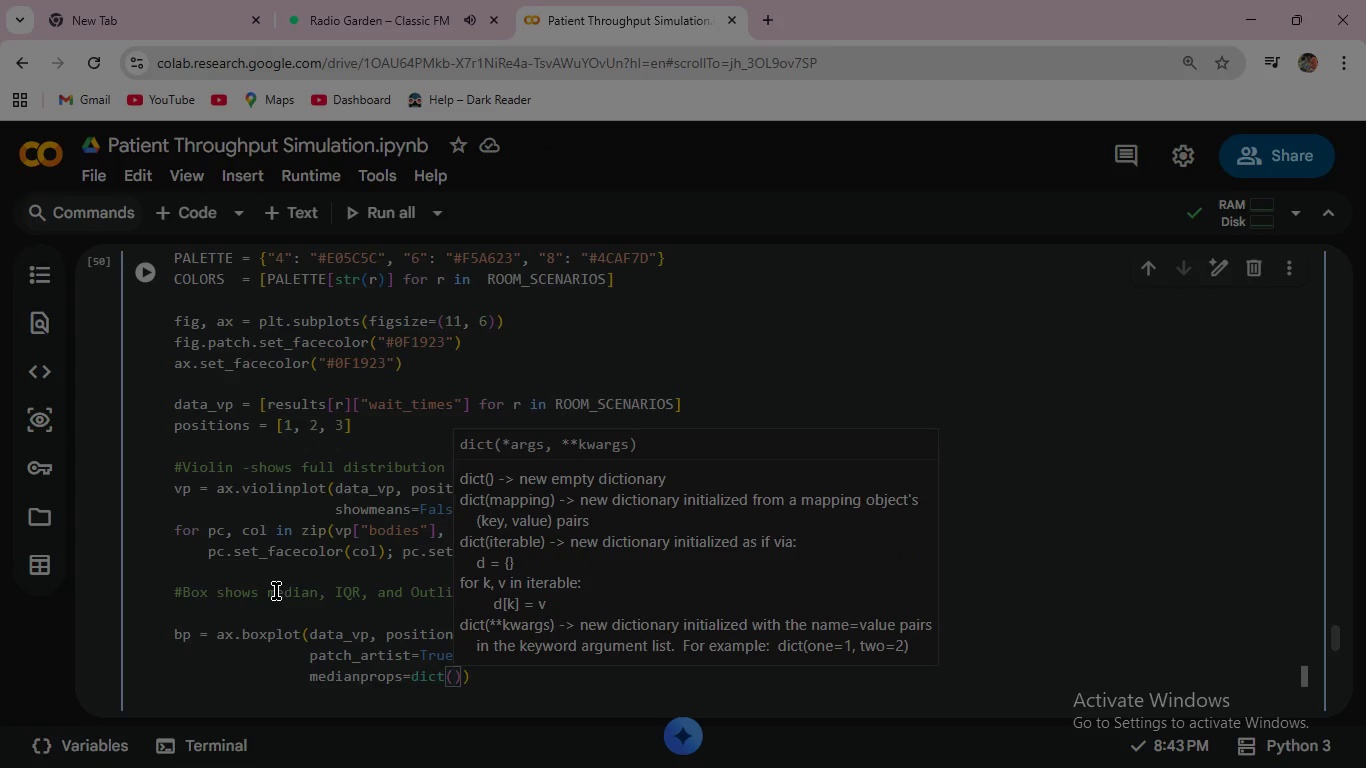 
type(color="white)
 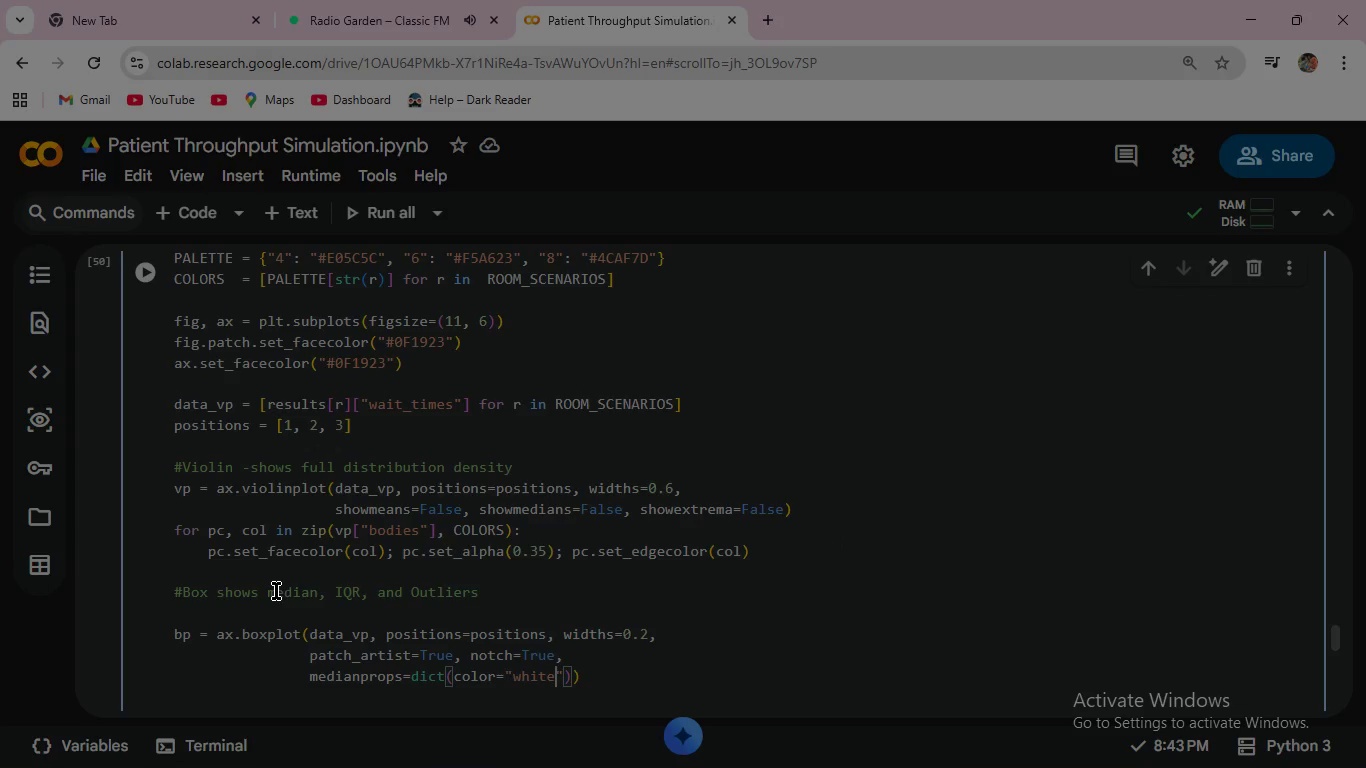 
key(Comma)
 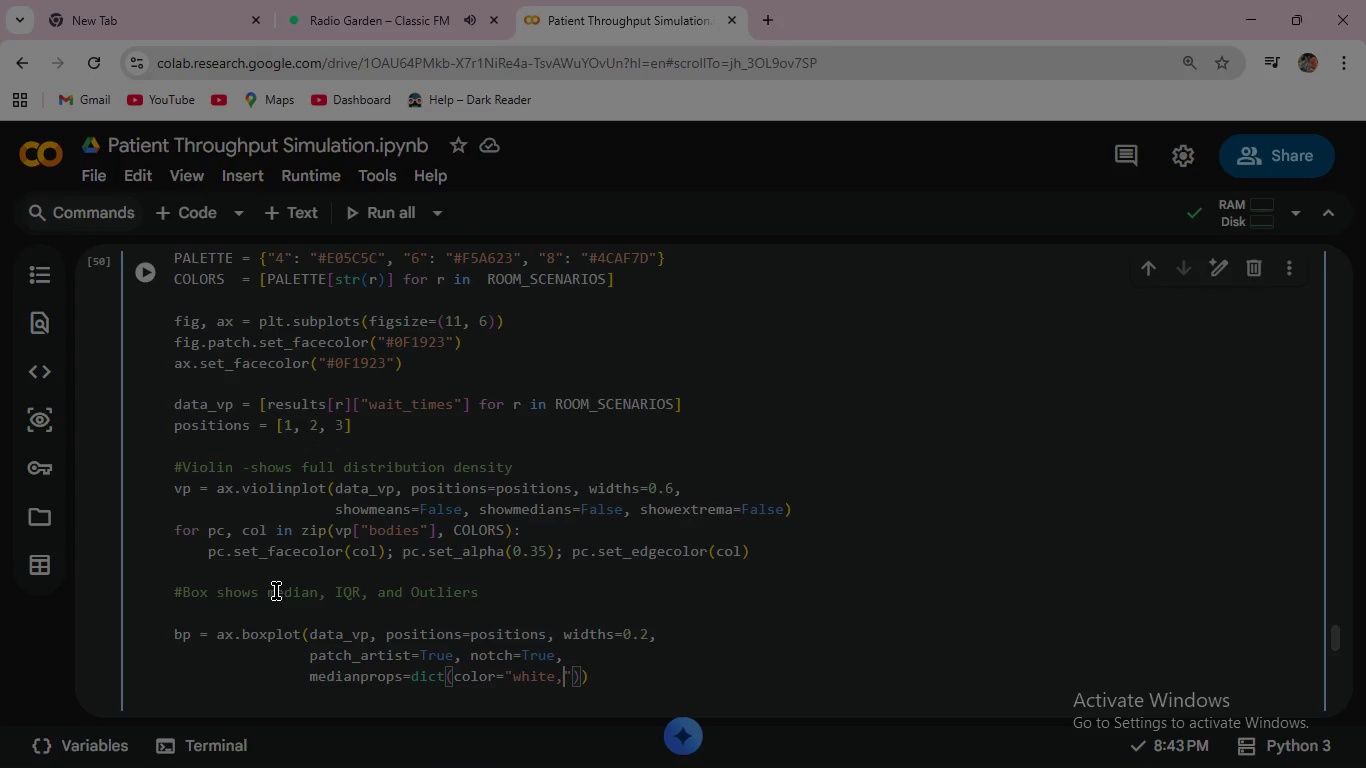 
key(Backspace)
 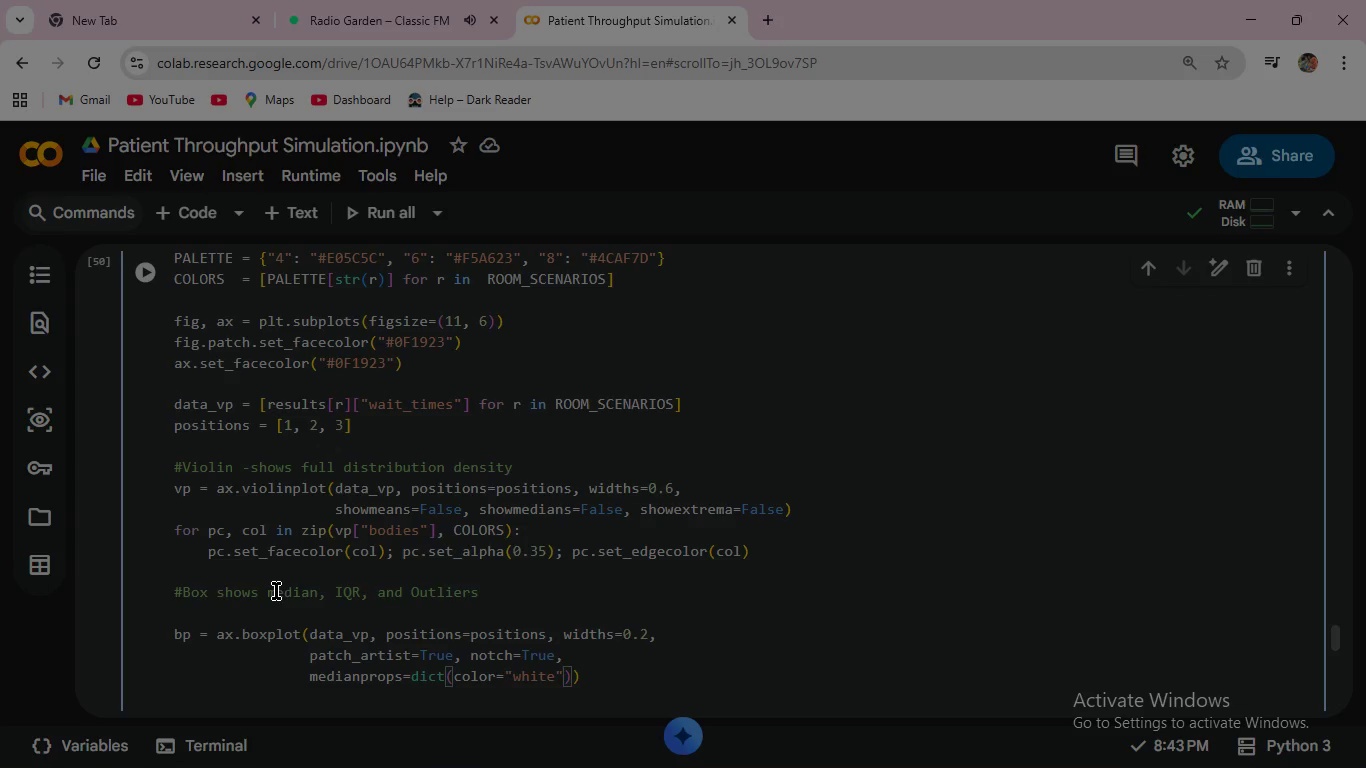 
key(ArrowRight)
 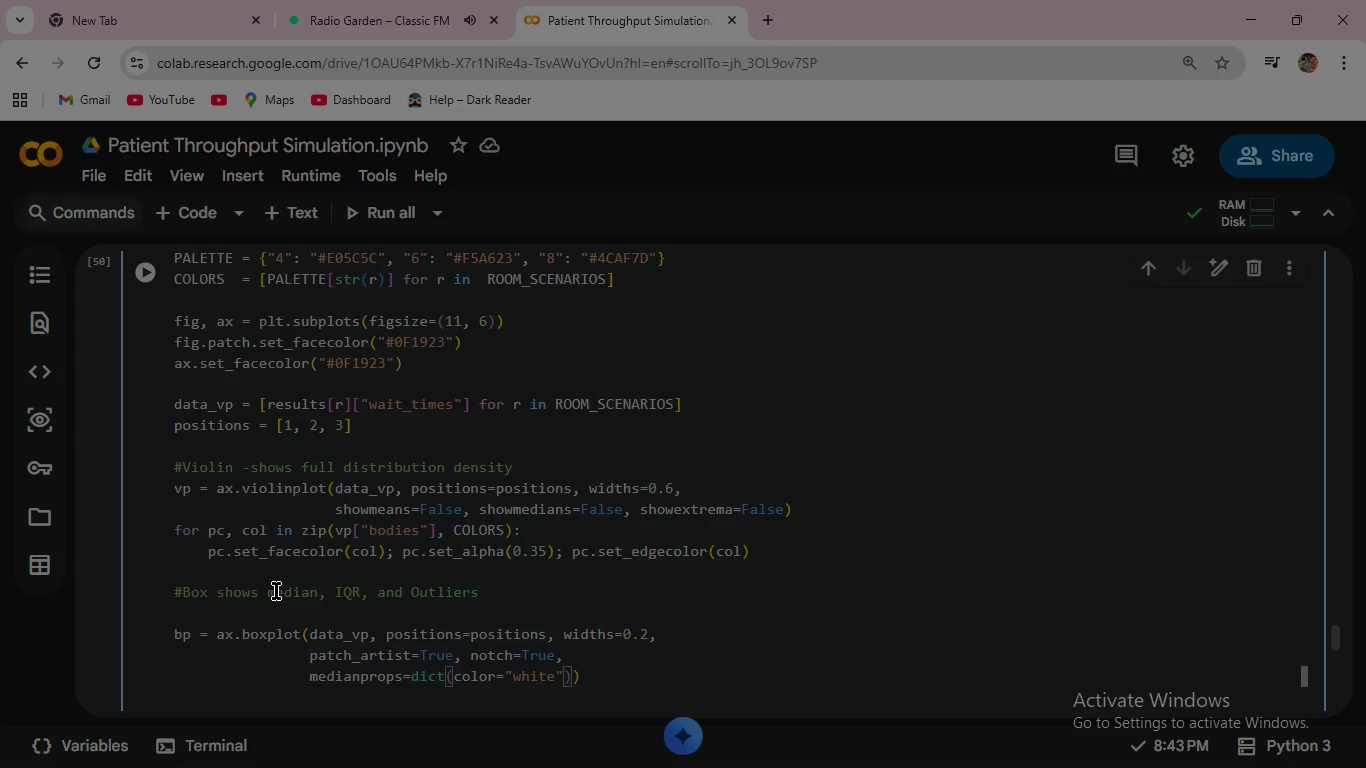 
type(, linew)
 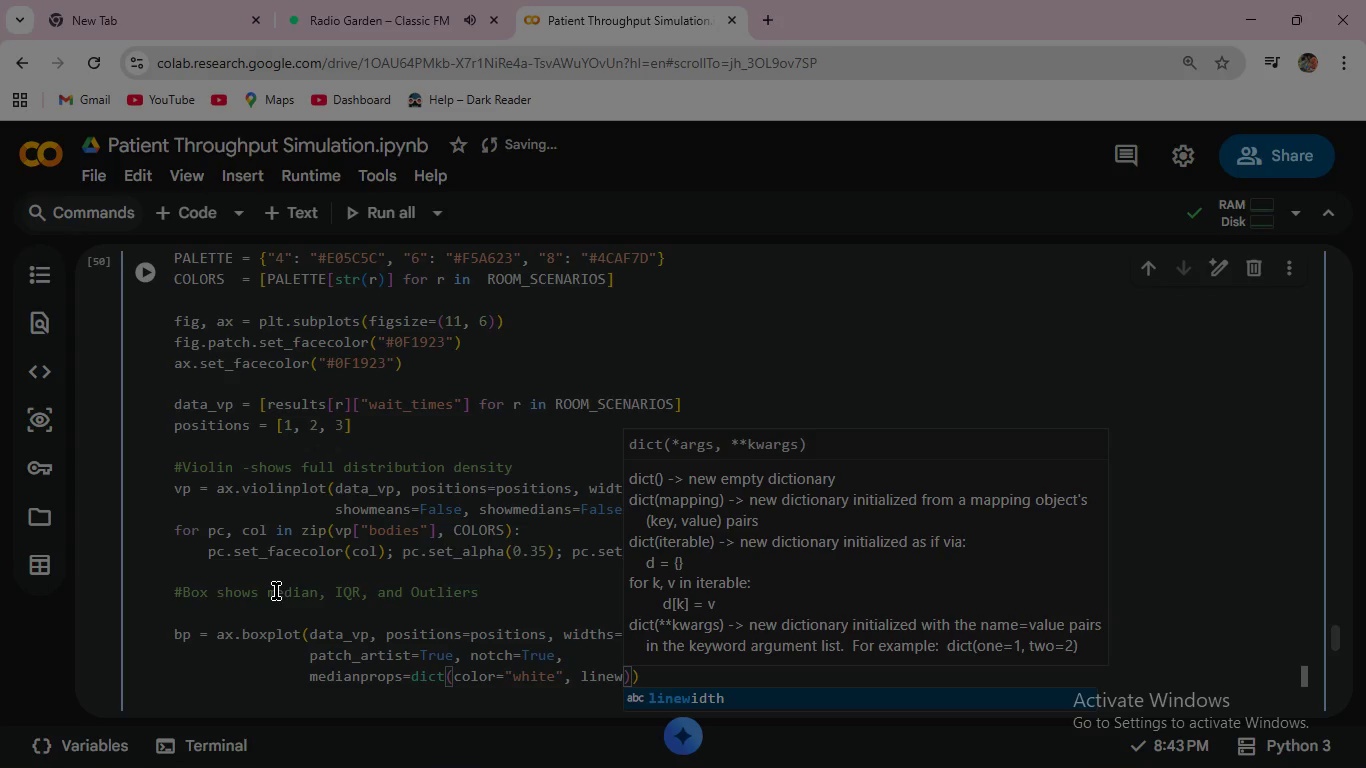 
key(Enter)
 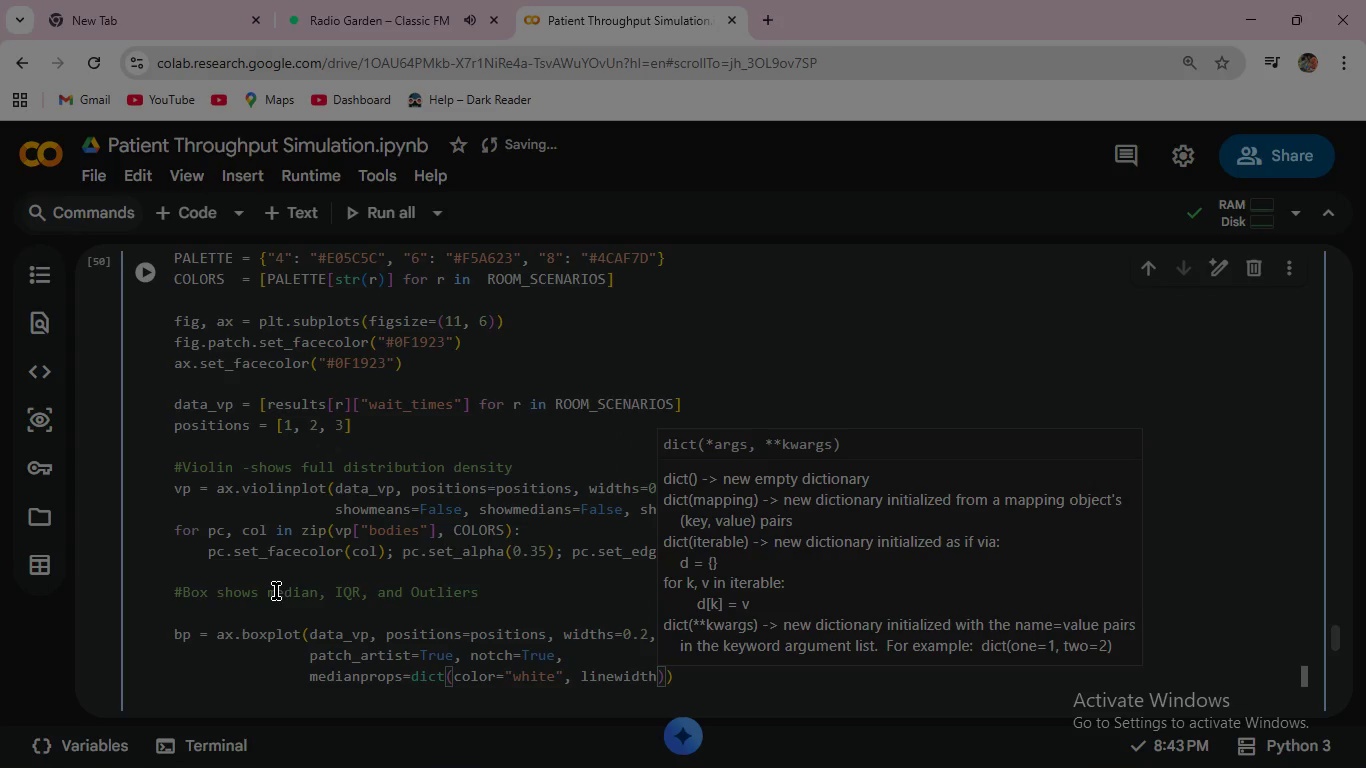 
key(Equal)
 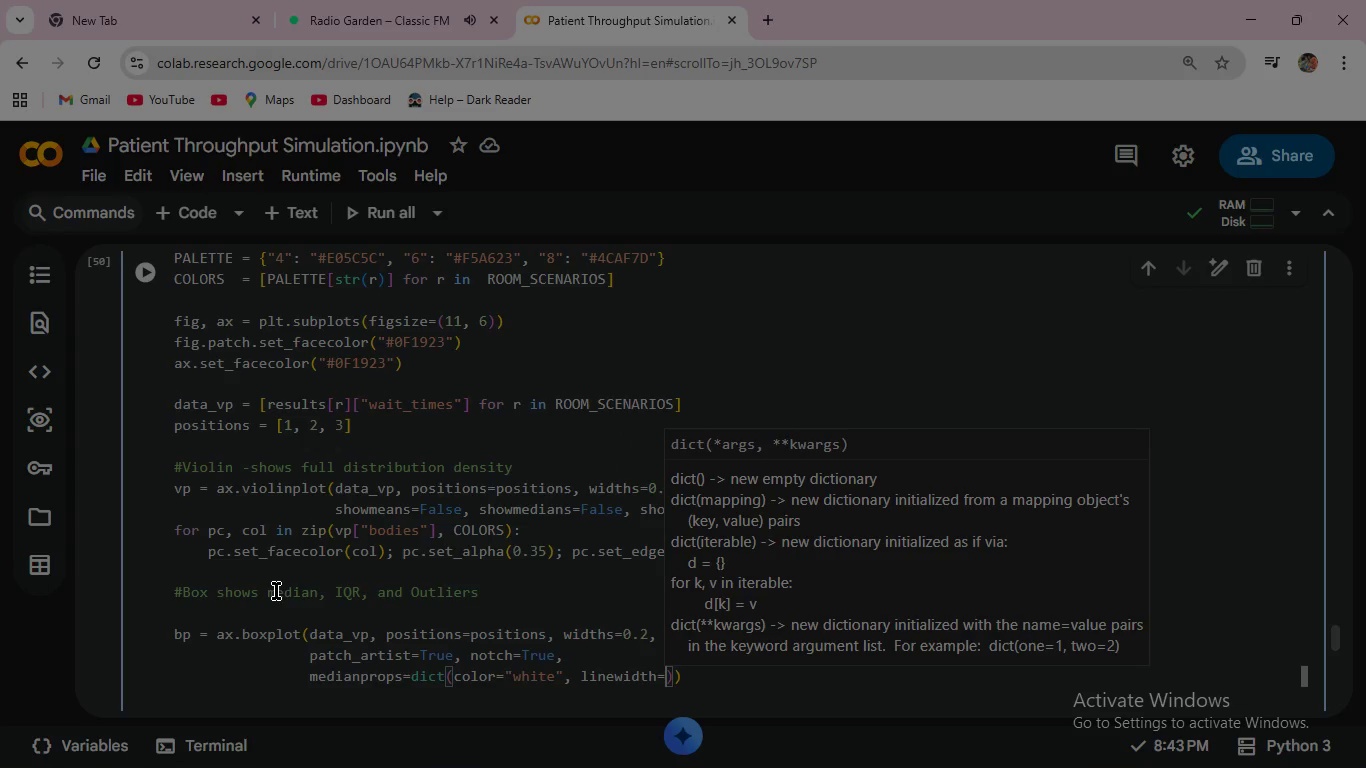 
key(2)
 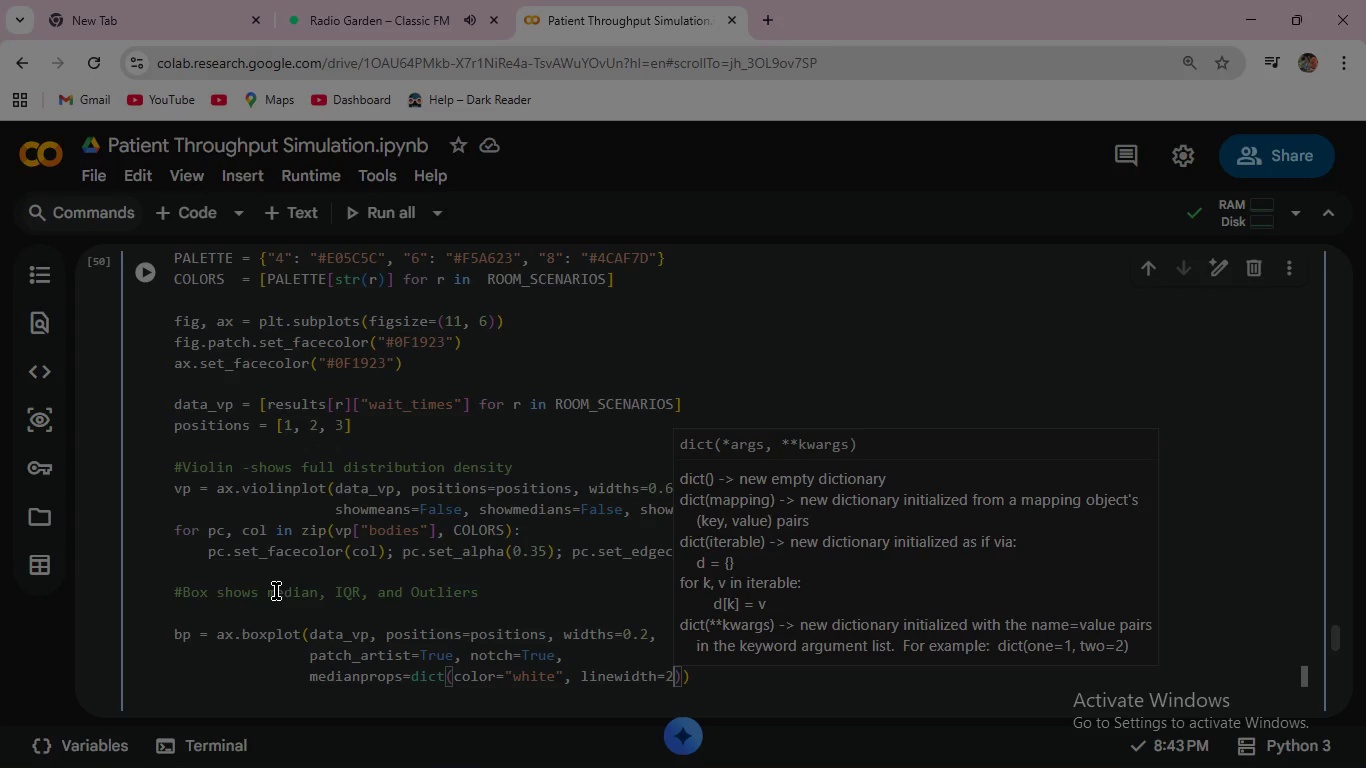 
key(ArrowRight)
 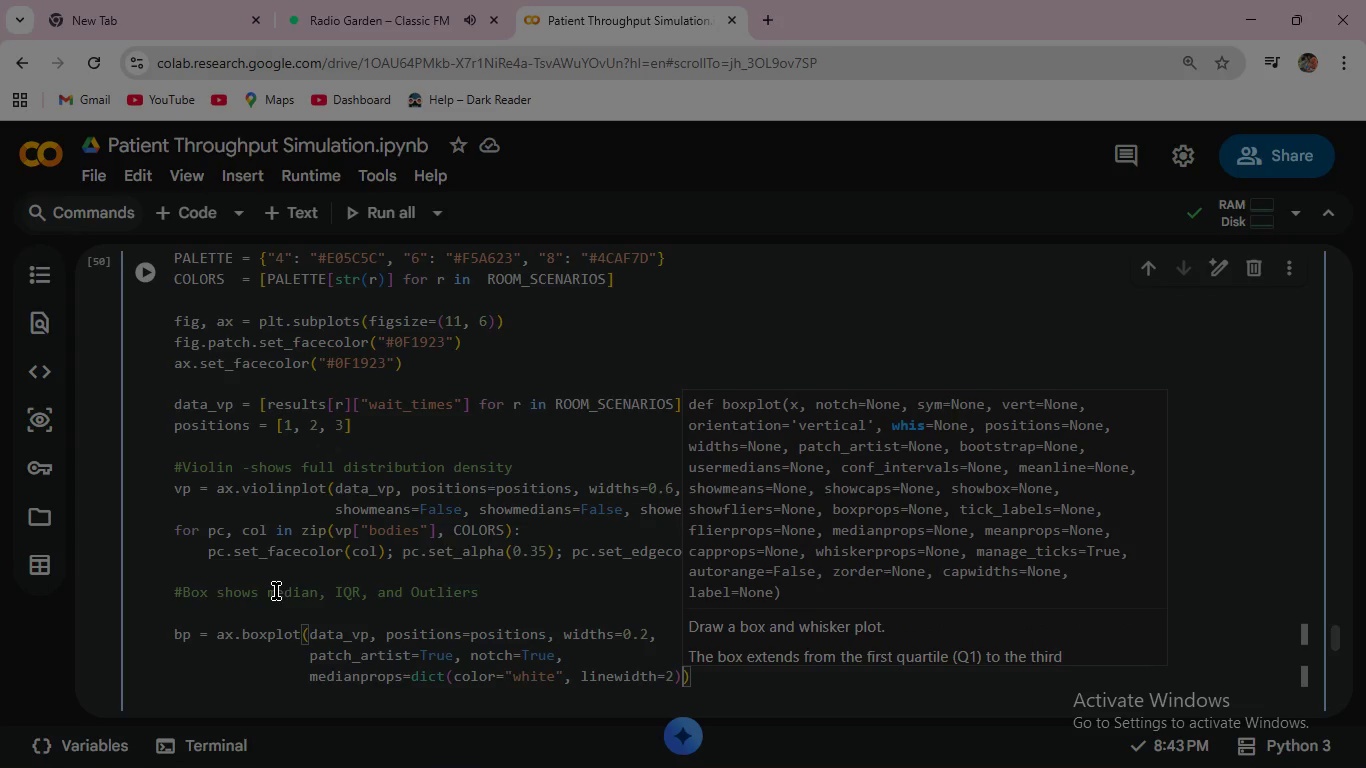 
key(Comma)
 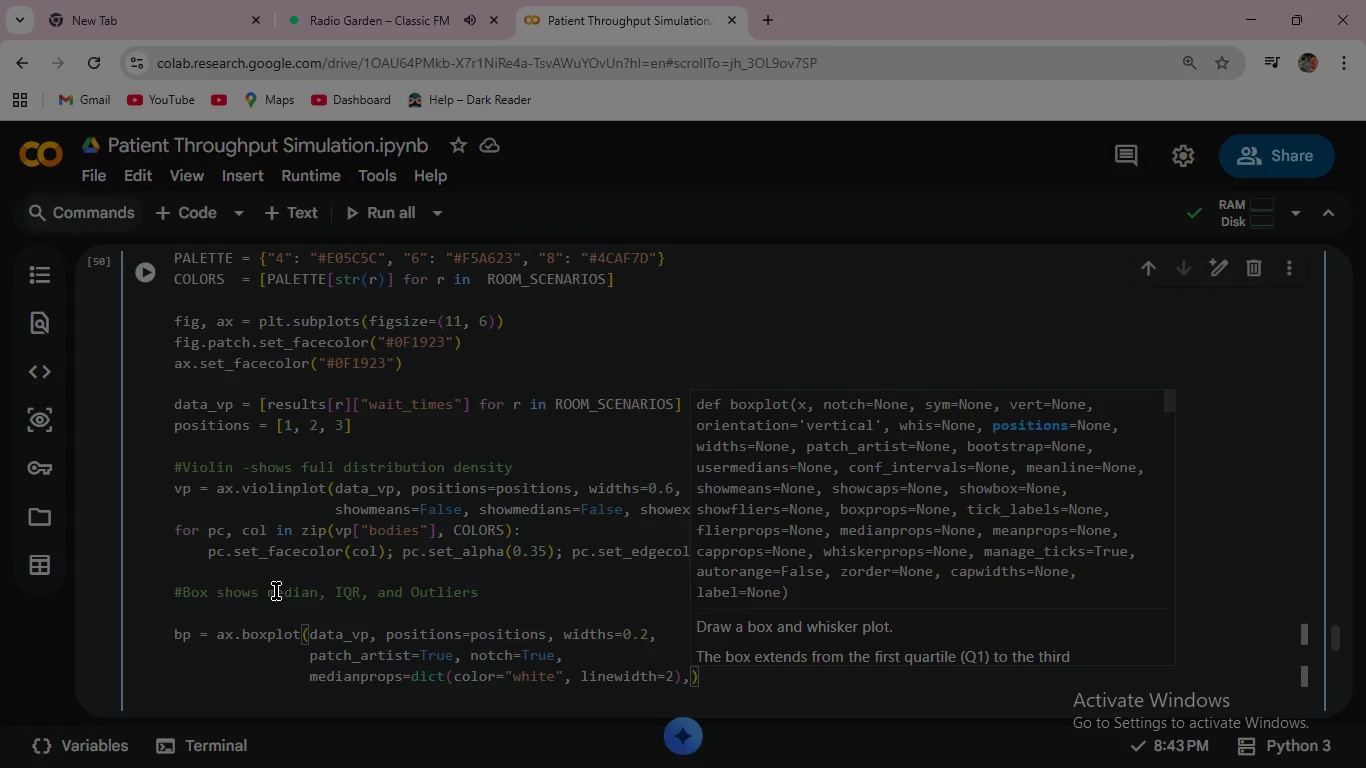 
key(Enter)
 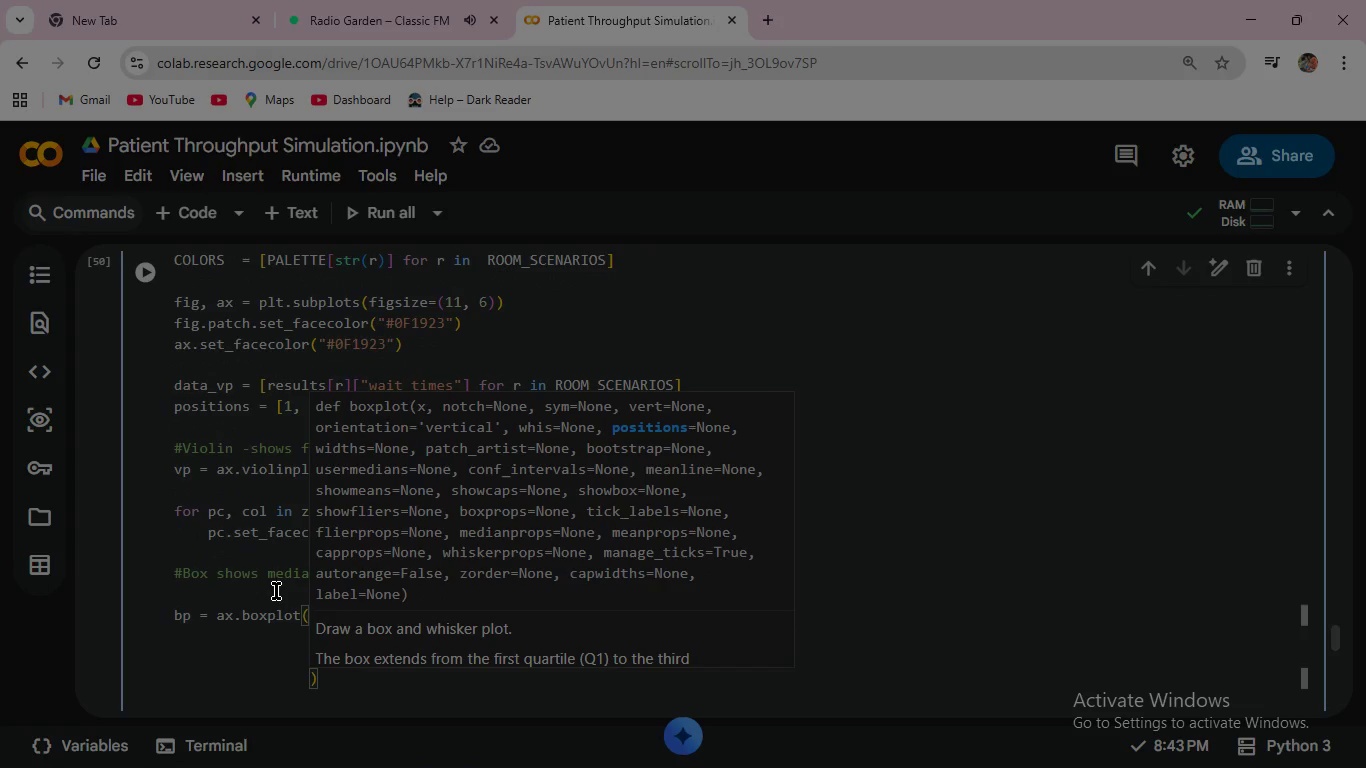 
wait(9.64)
 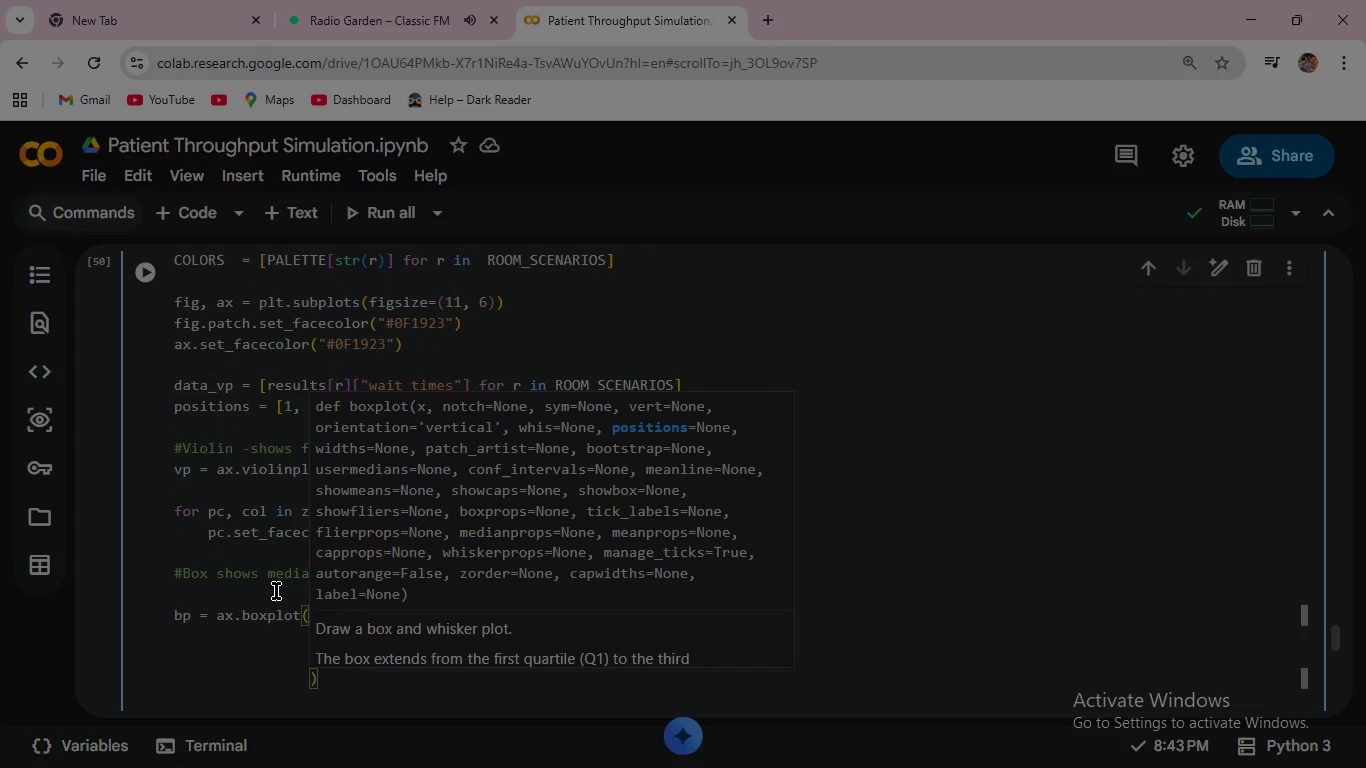 
key(Escape)
type(whisker)
 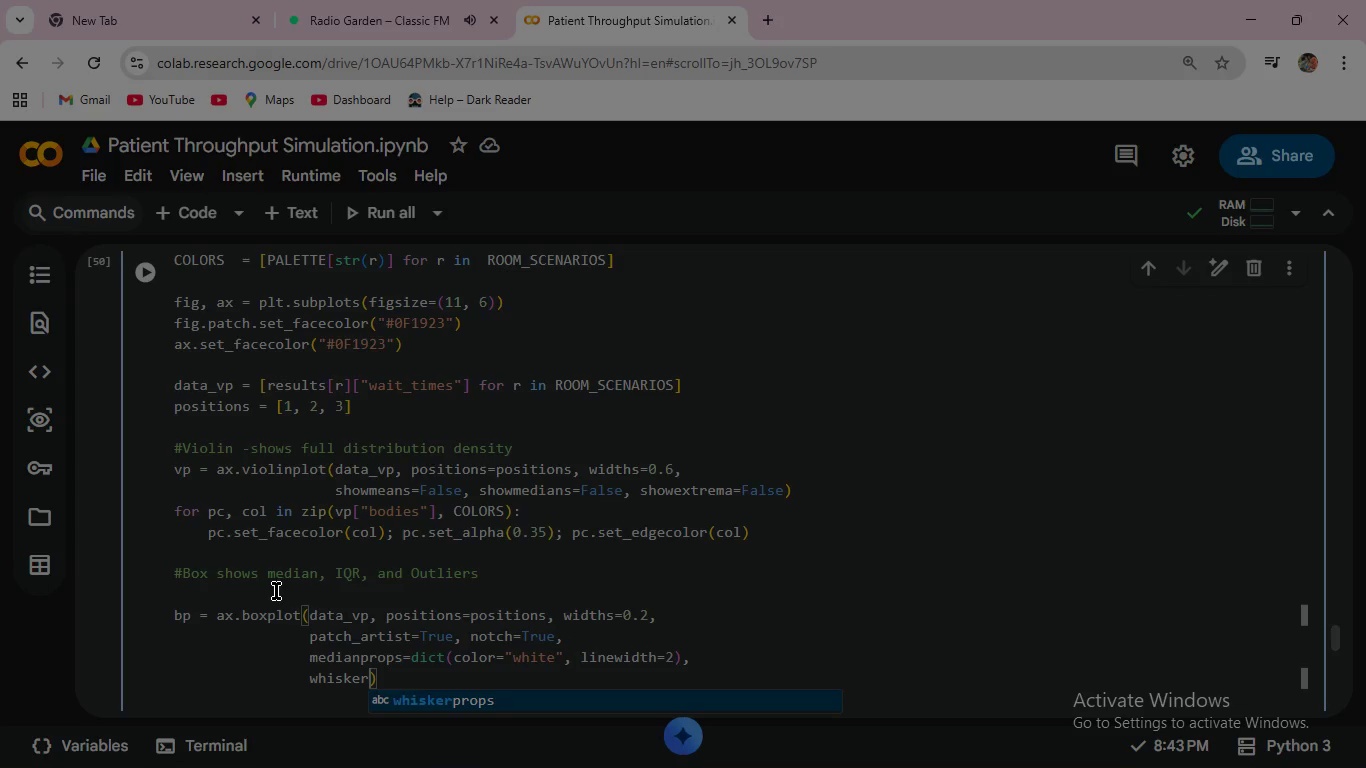 
key(Enter)
 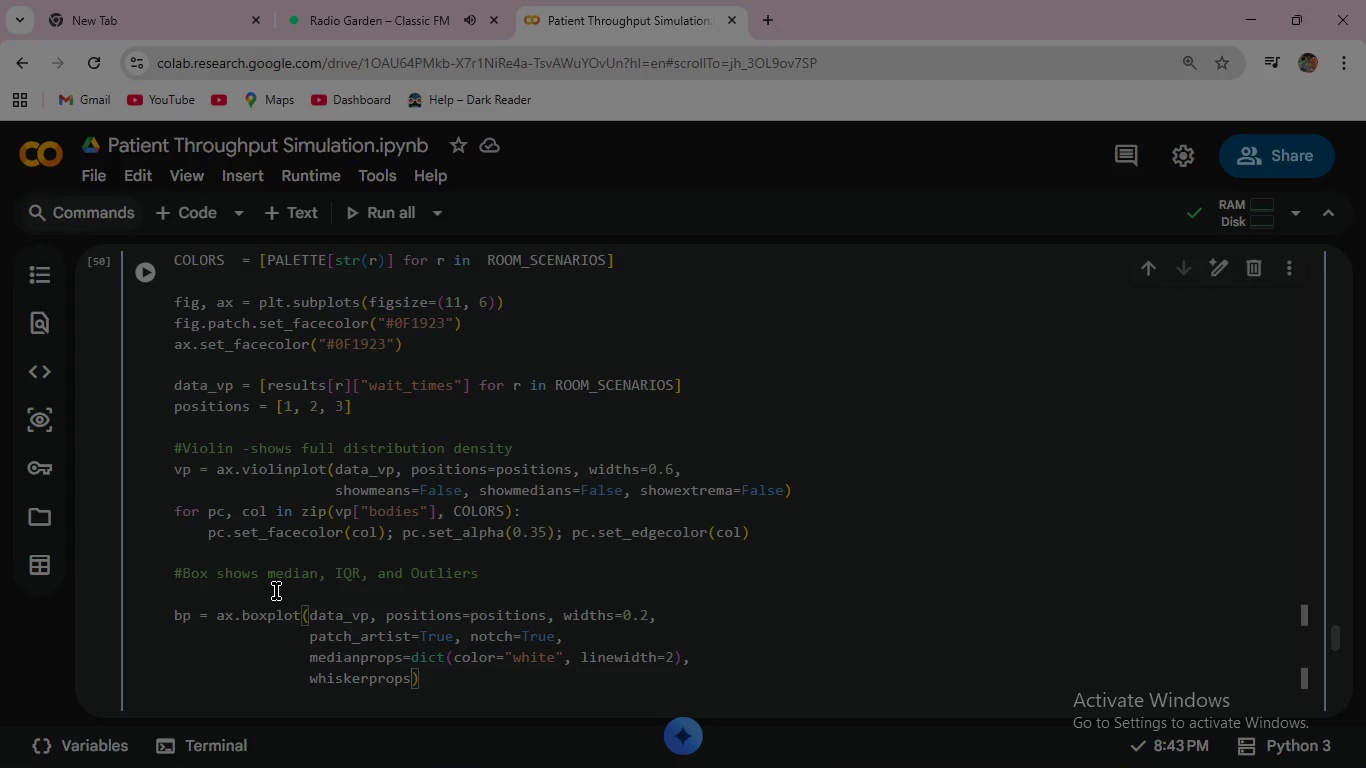 
key(Equal)
 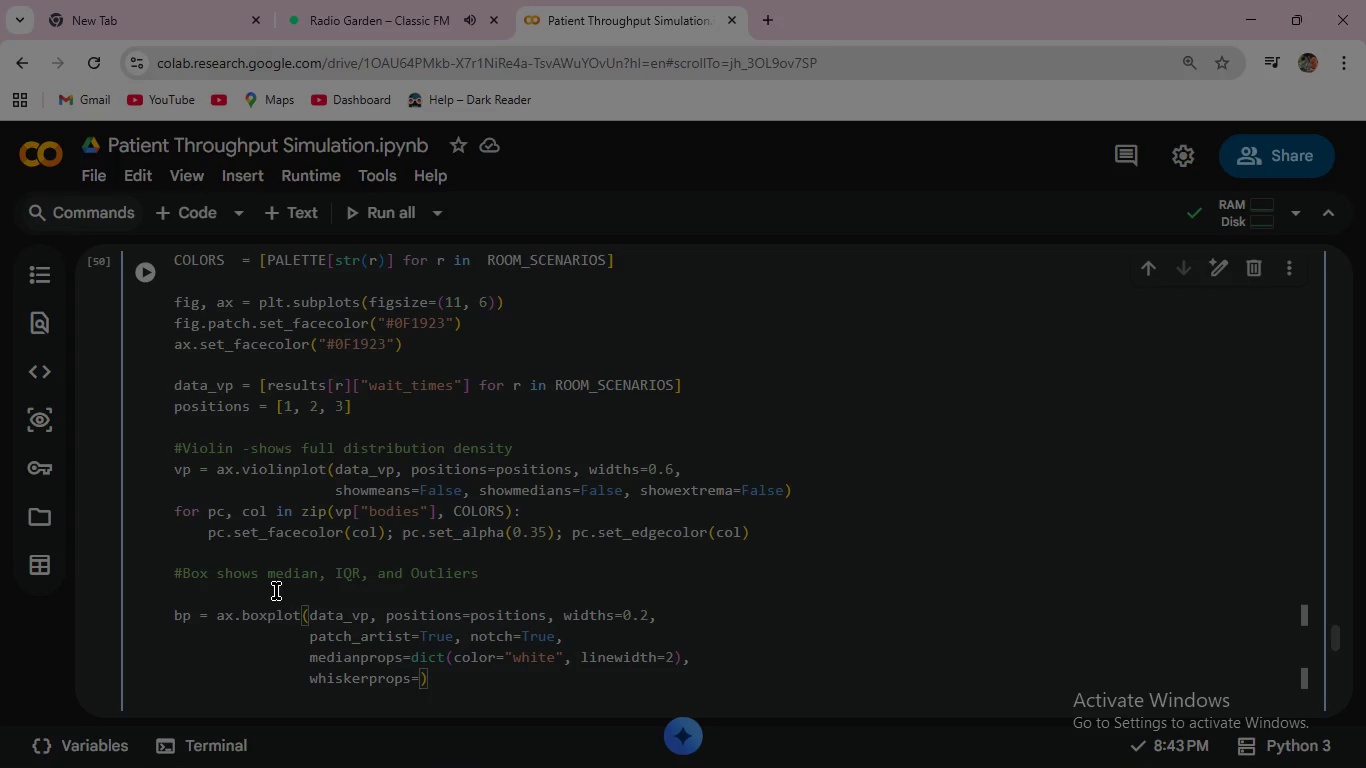 
type(dict)
 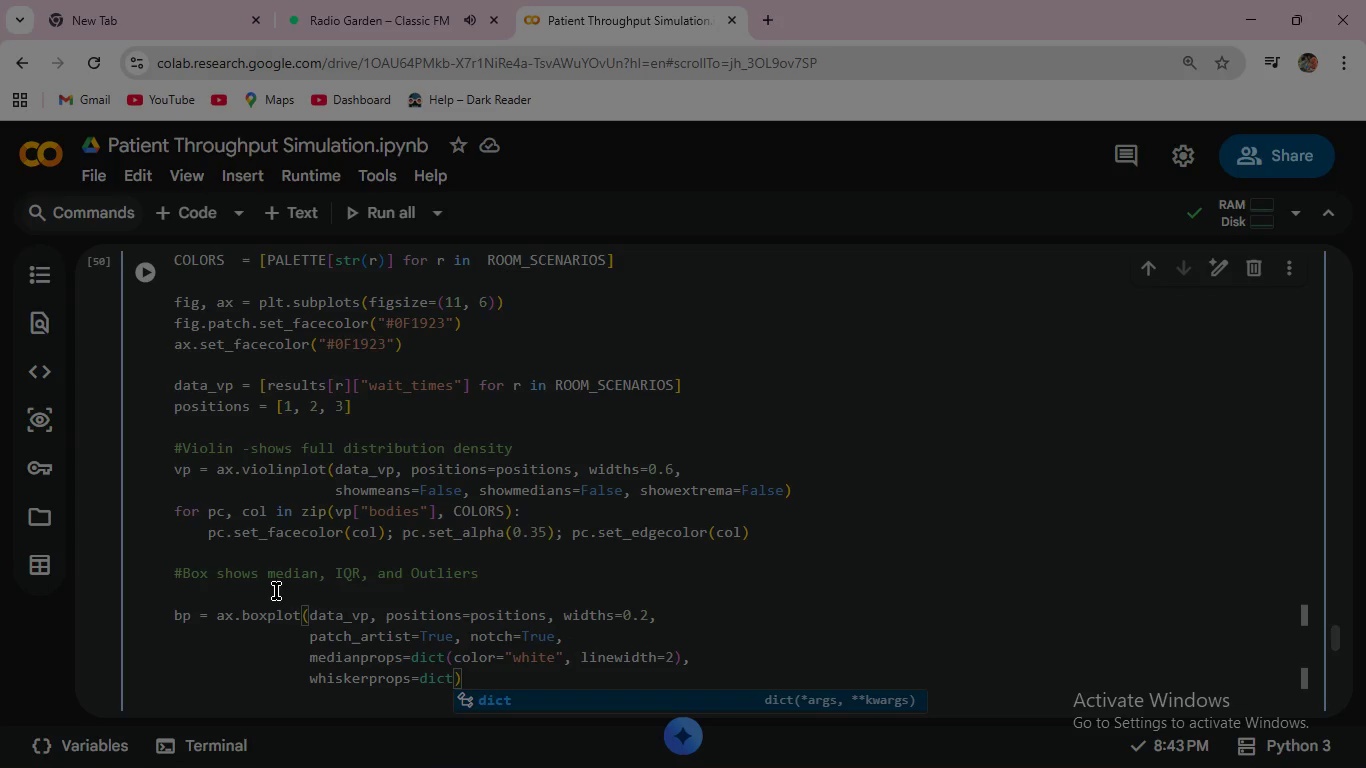 
wait(6.47)
 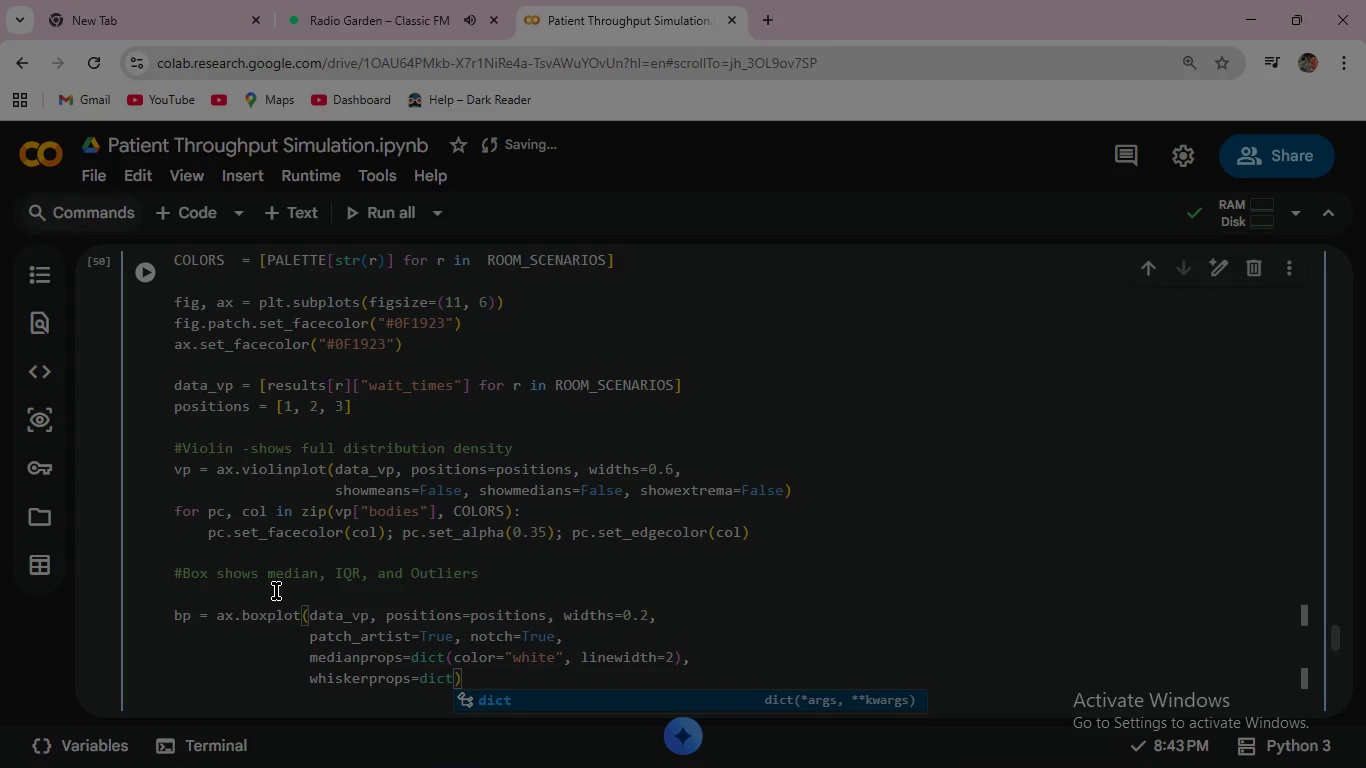 
type((color)
 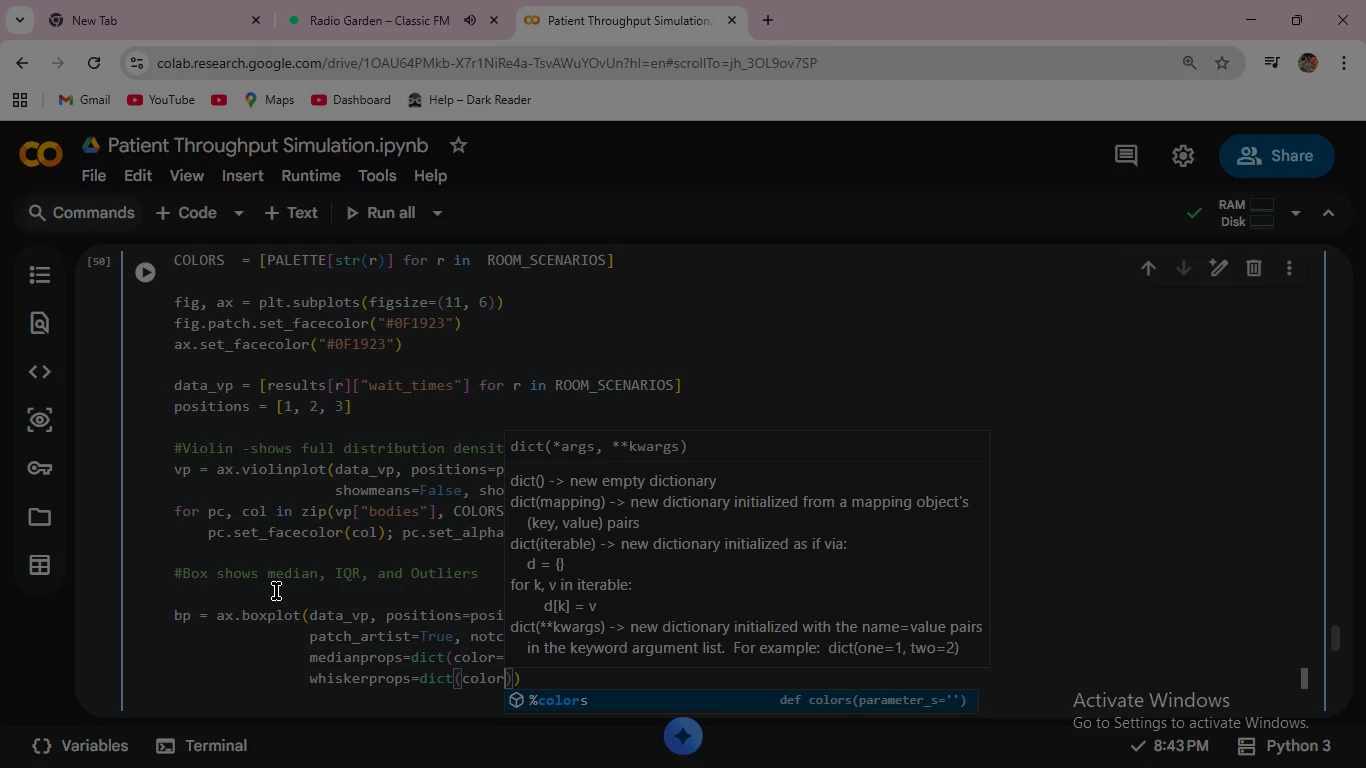 
type(="white)
 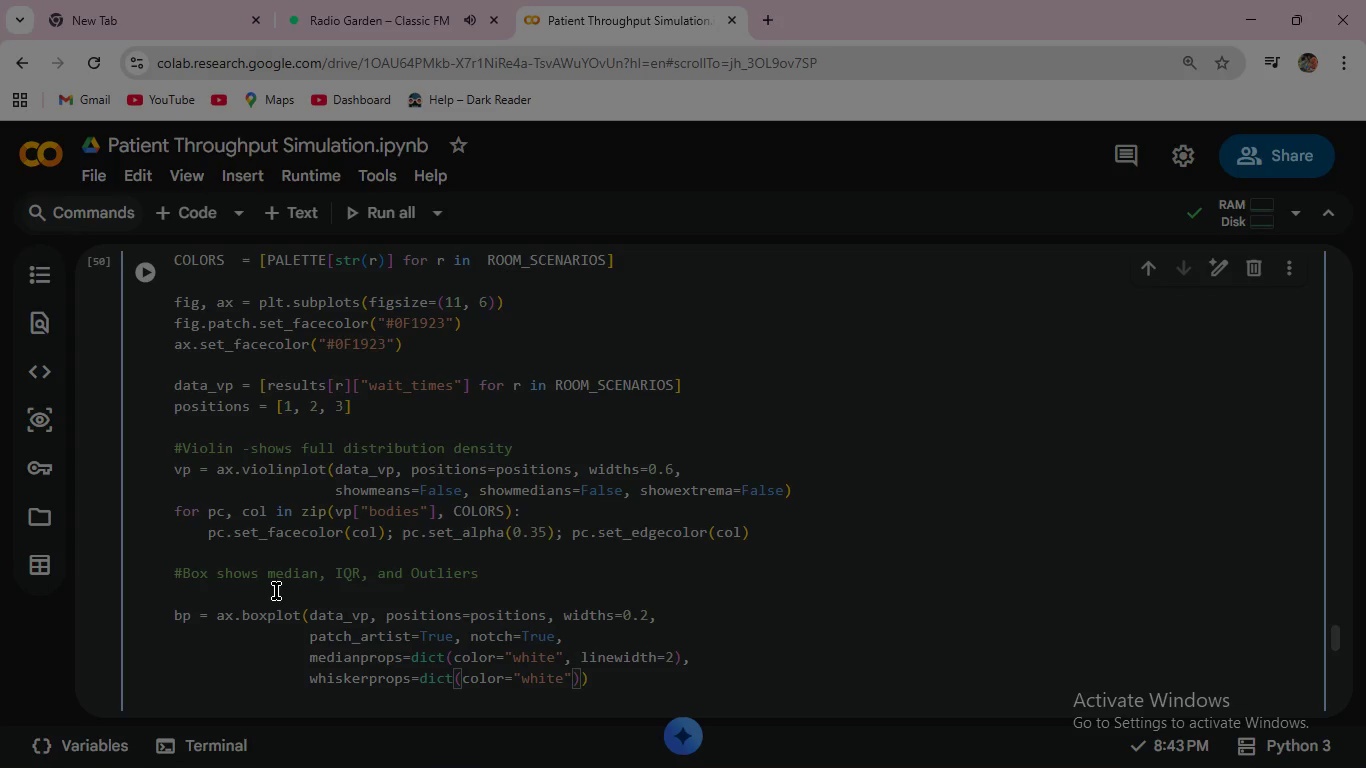 
key(ArrowRight)
 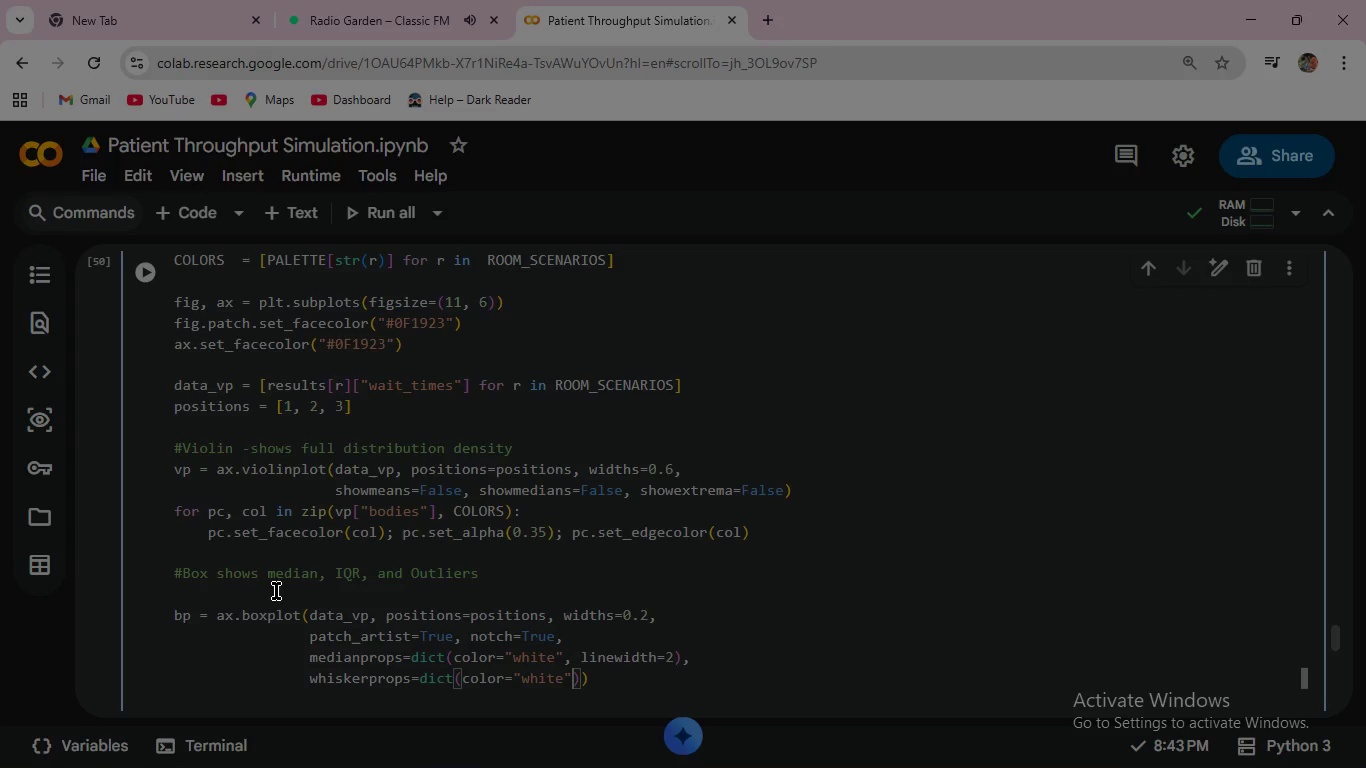 
type(, linewid)
 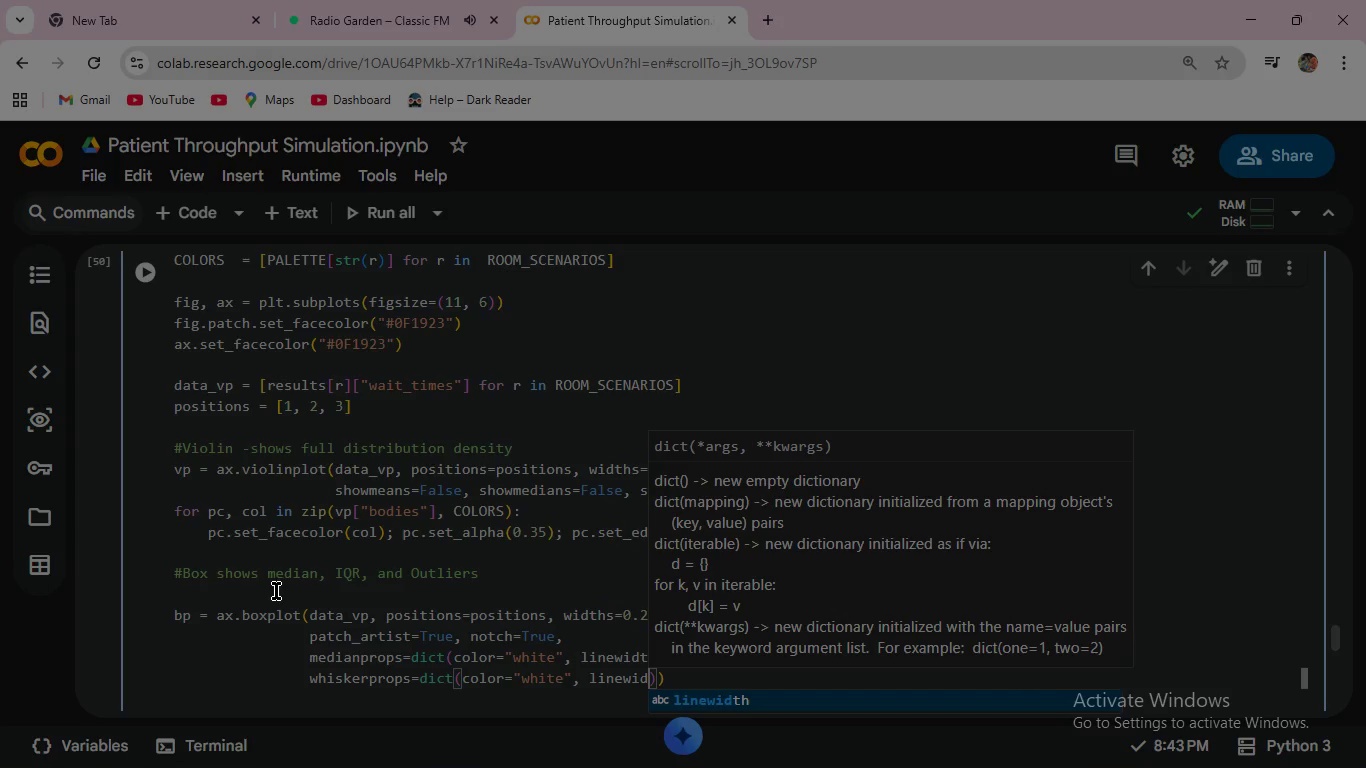 
key(Enter)
 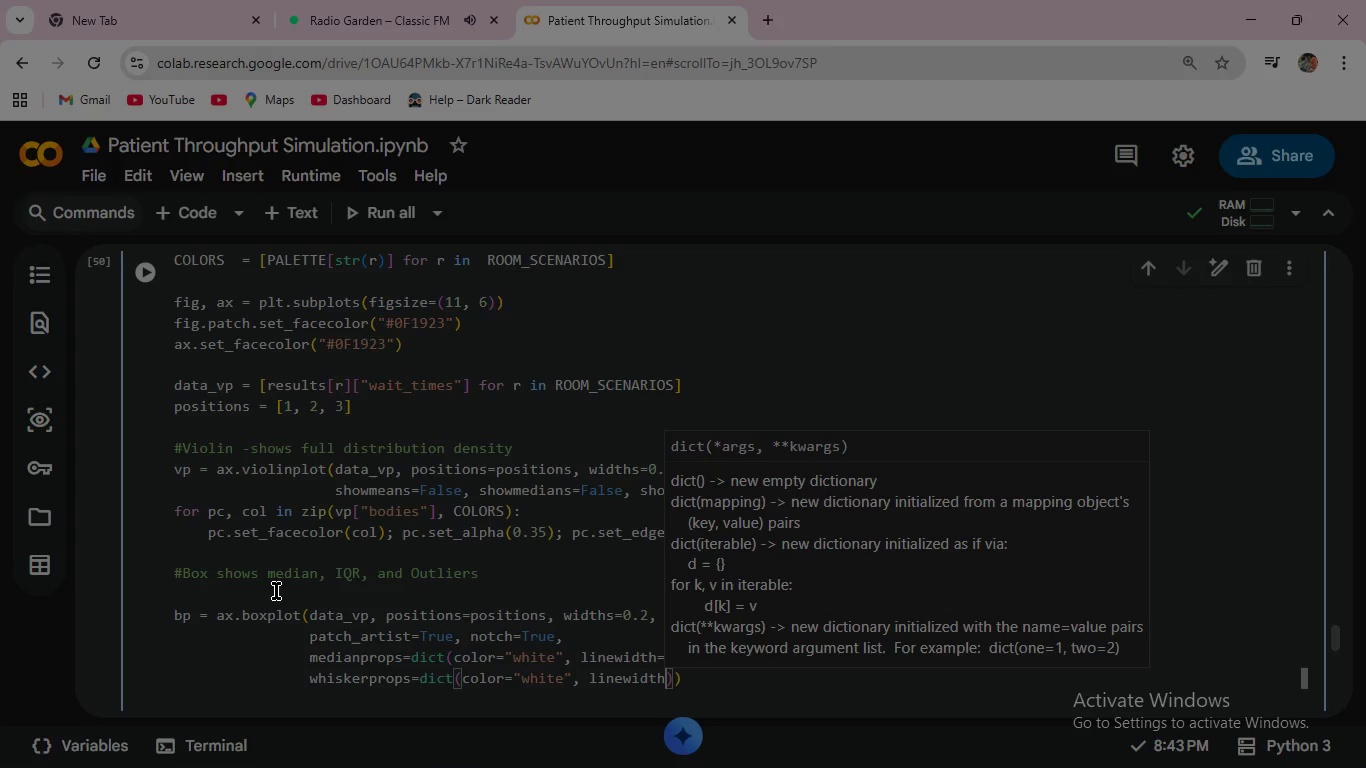 
key(Equal)
 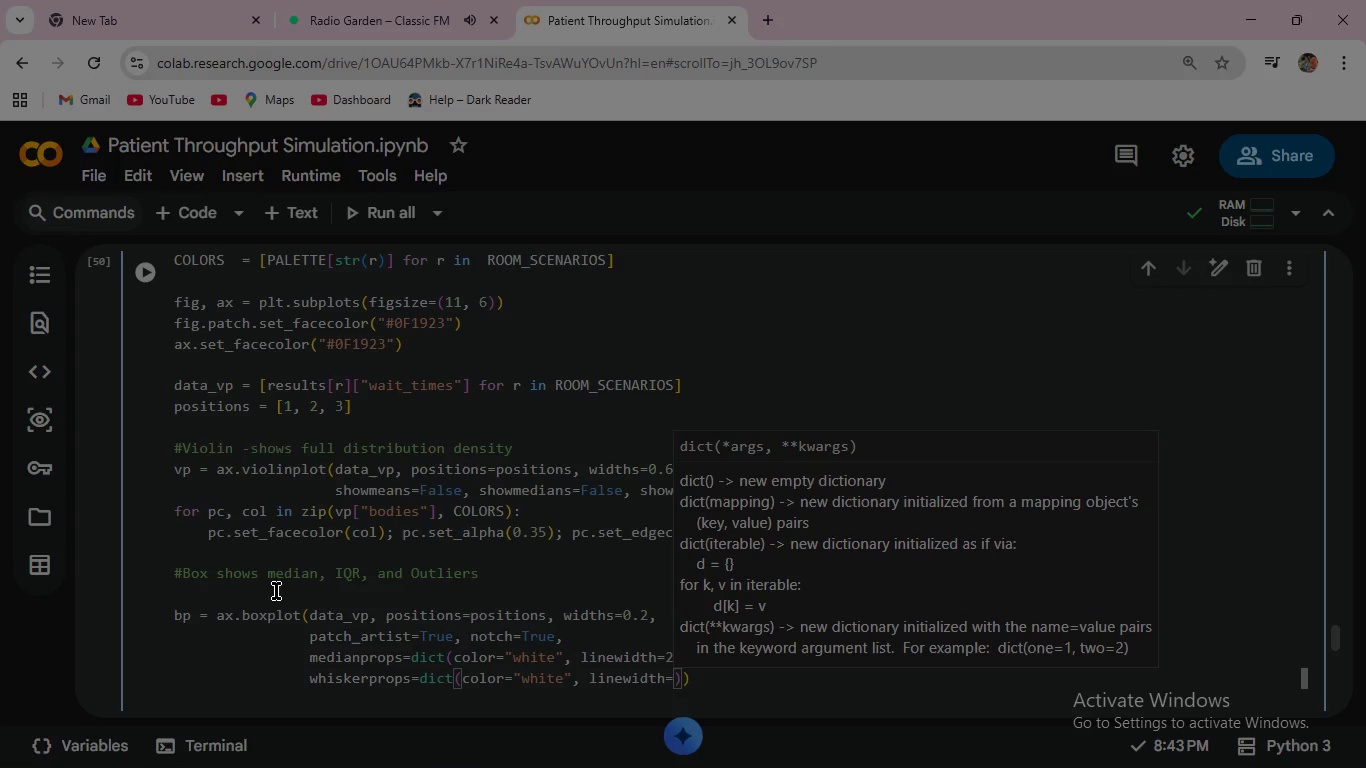 
key(1)
 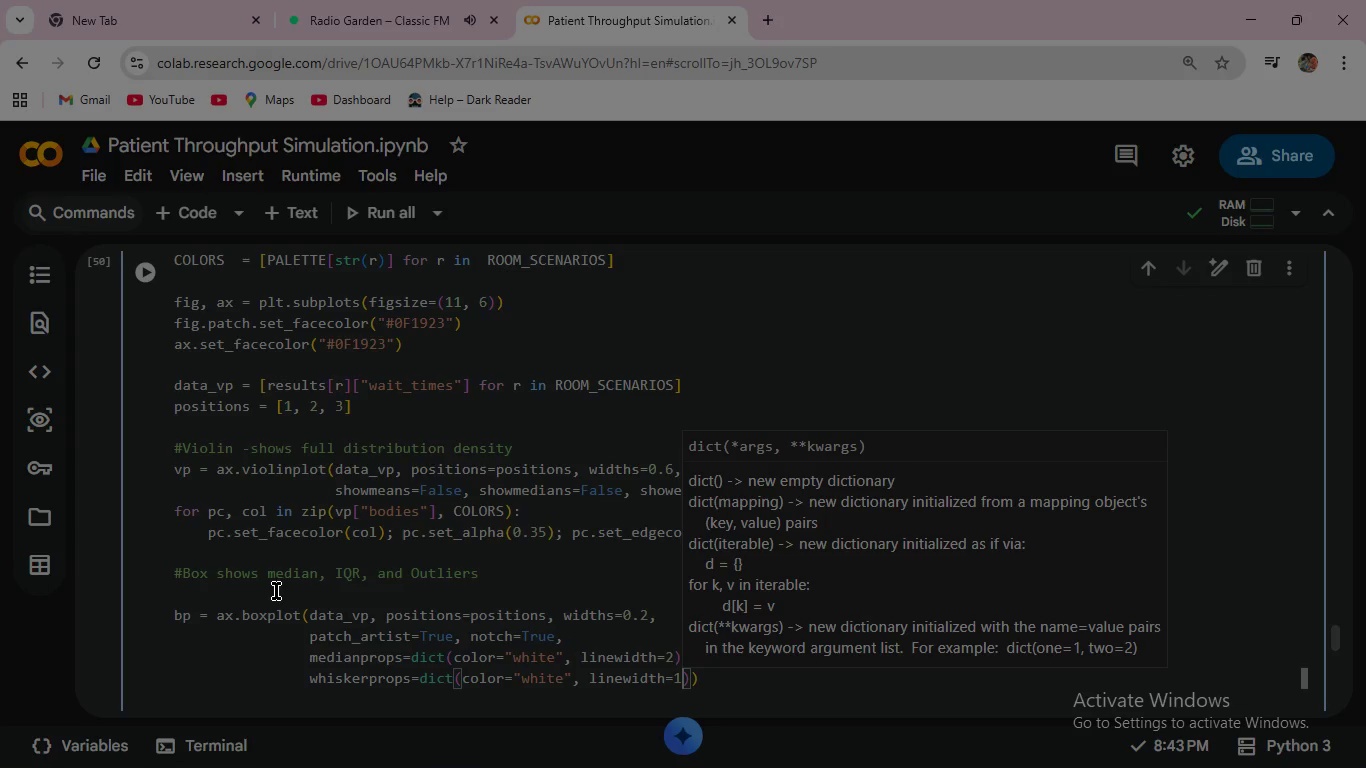 
key(Period)
 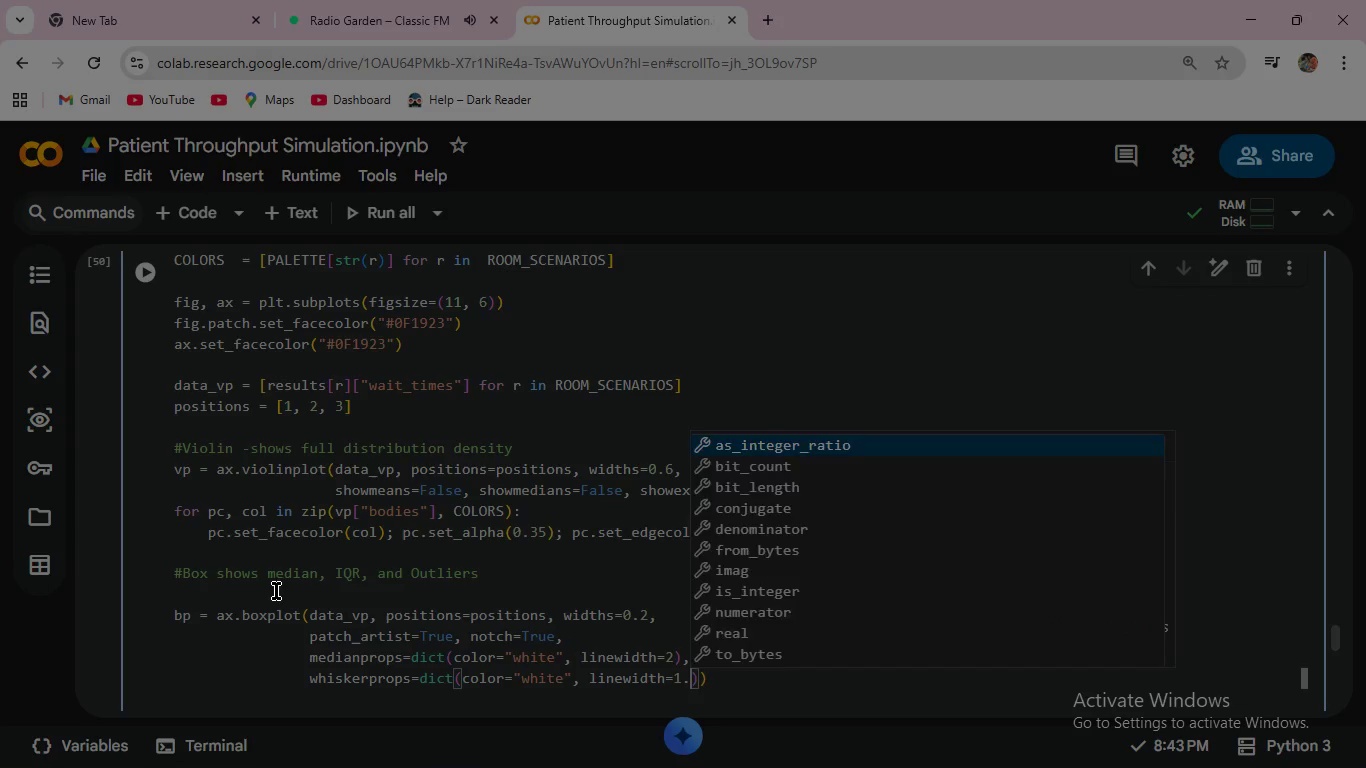 
key(2)
 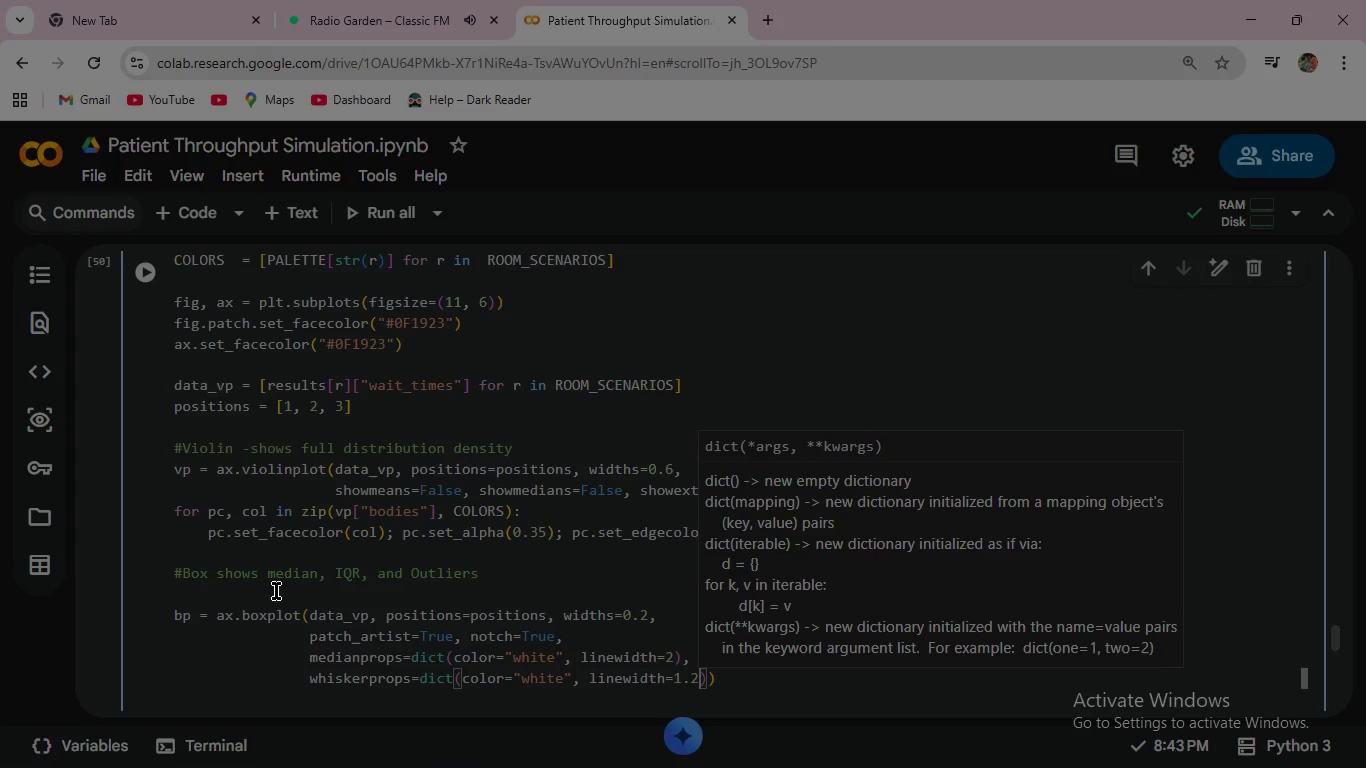 
key(ArrowRight)
 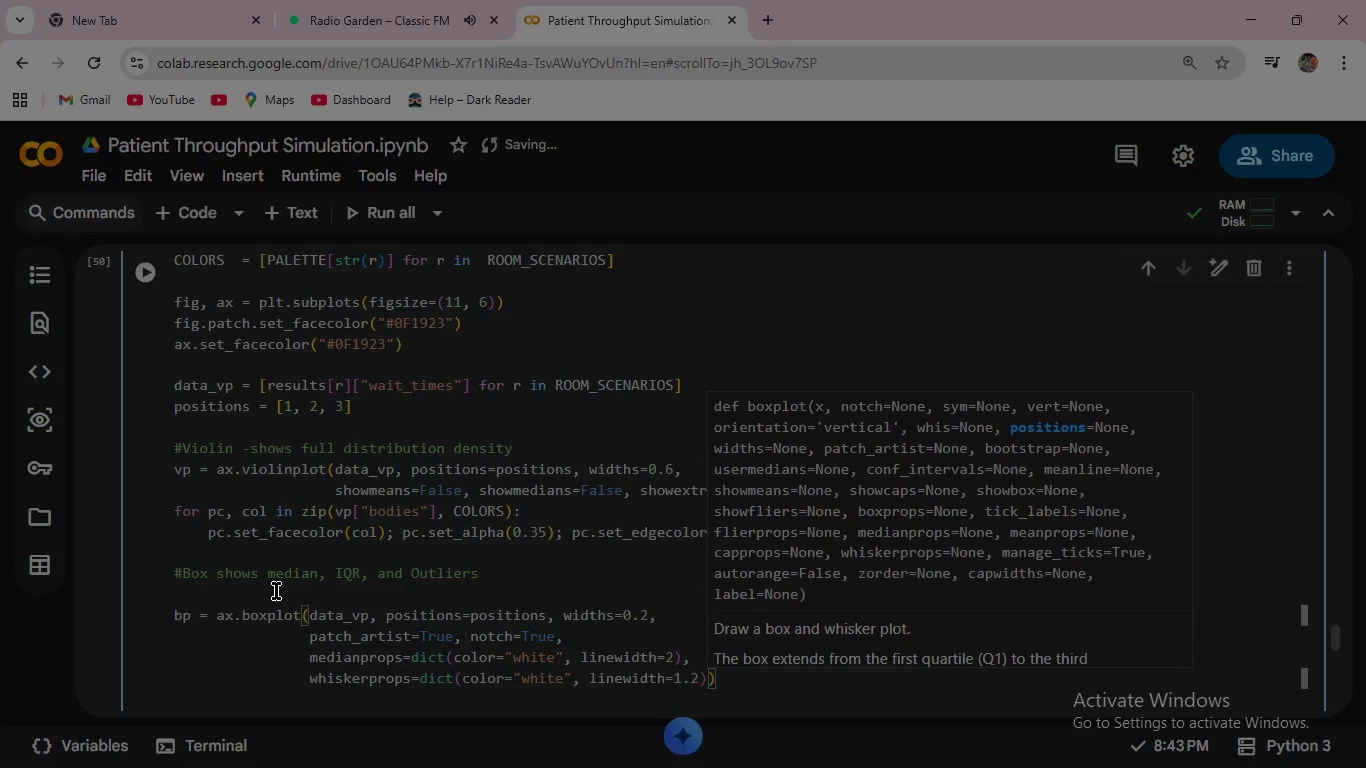 
key(Comma)
 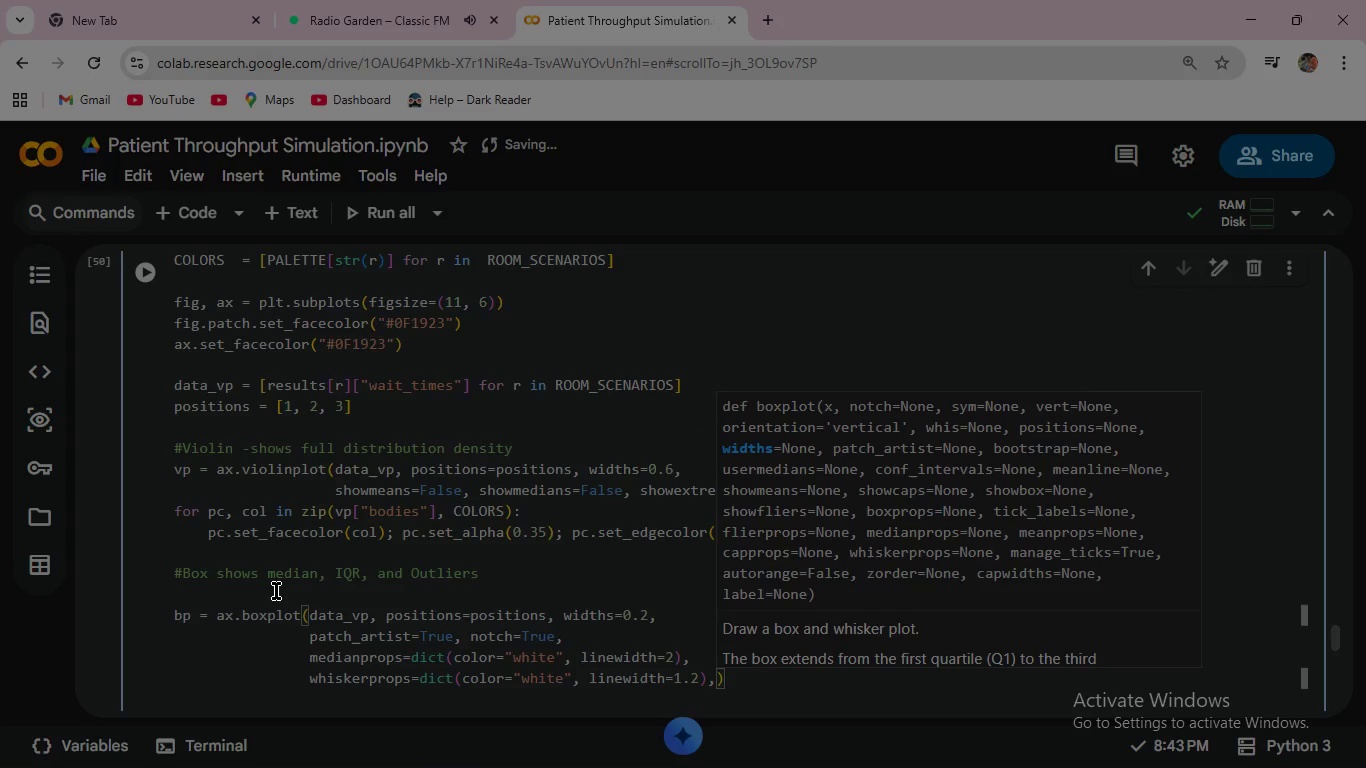 
key(Enter)
 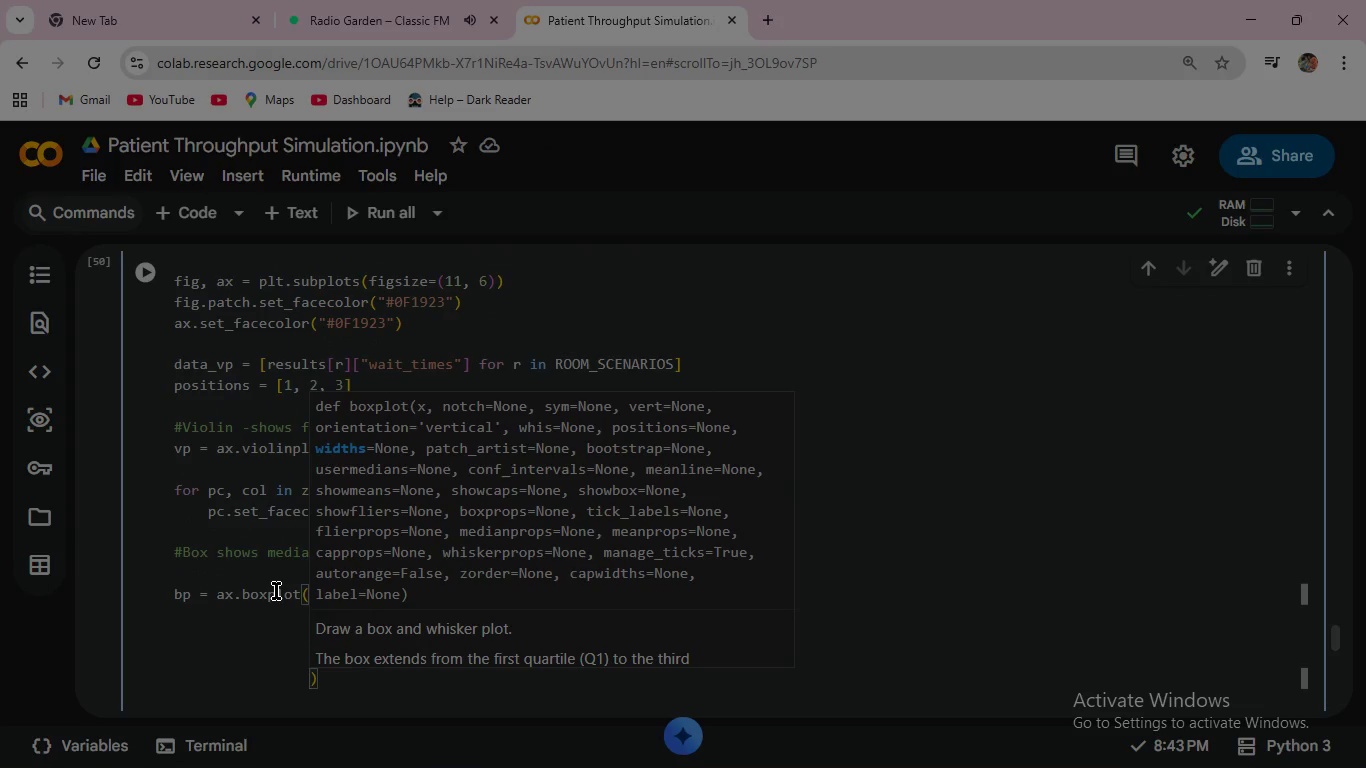 
wait(5.88)
 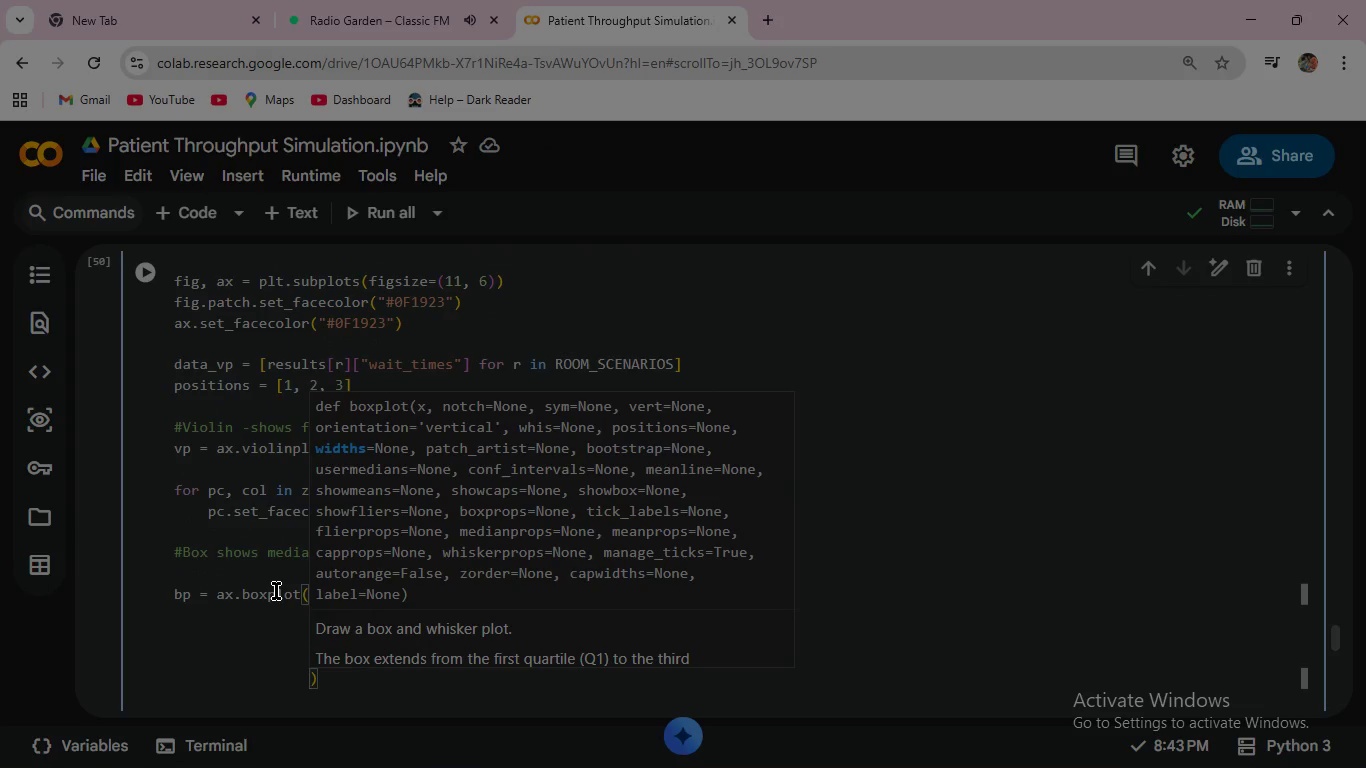 
type(capp)
 